 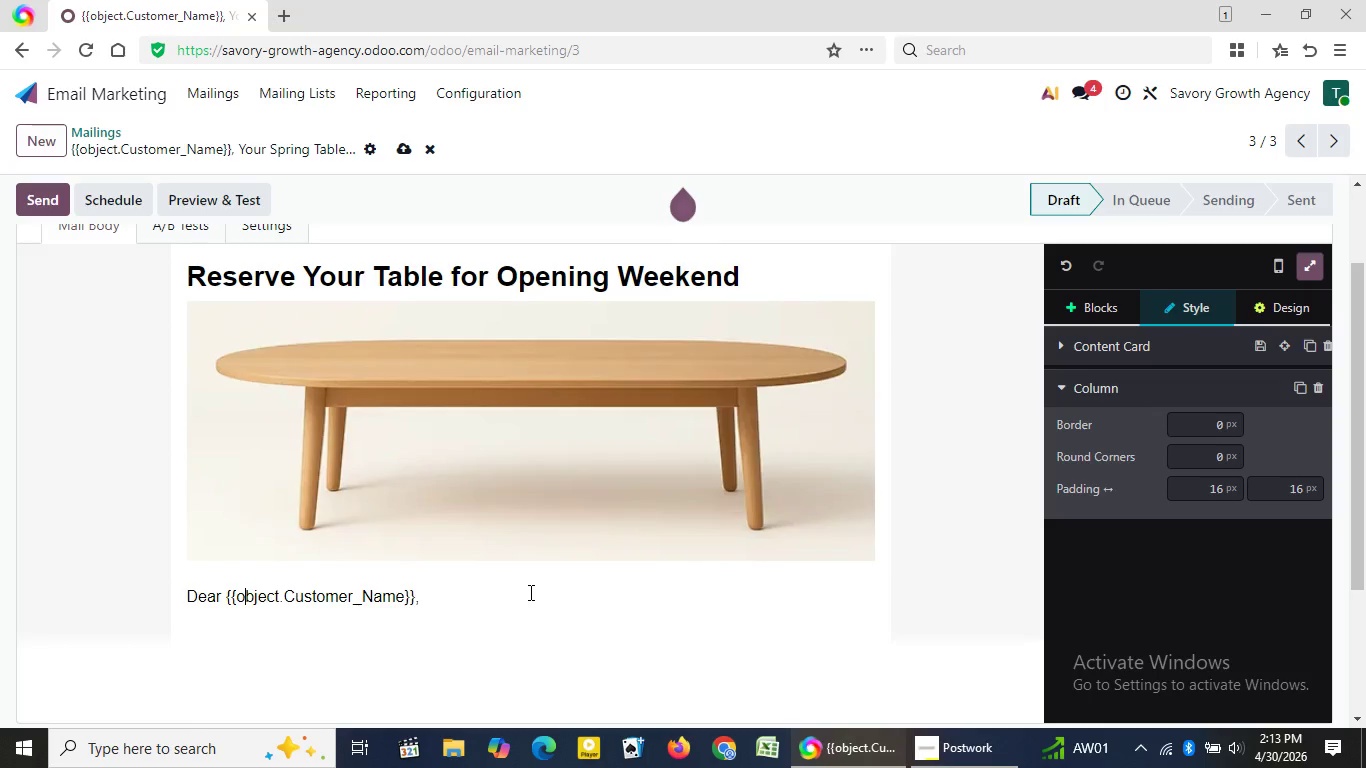 
key(ArrowLeft)
 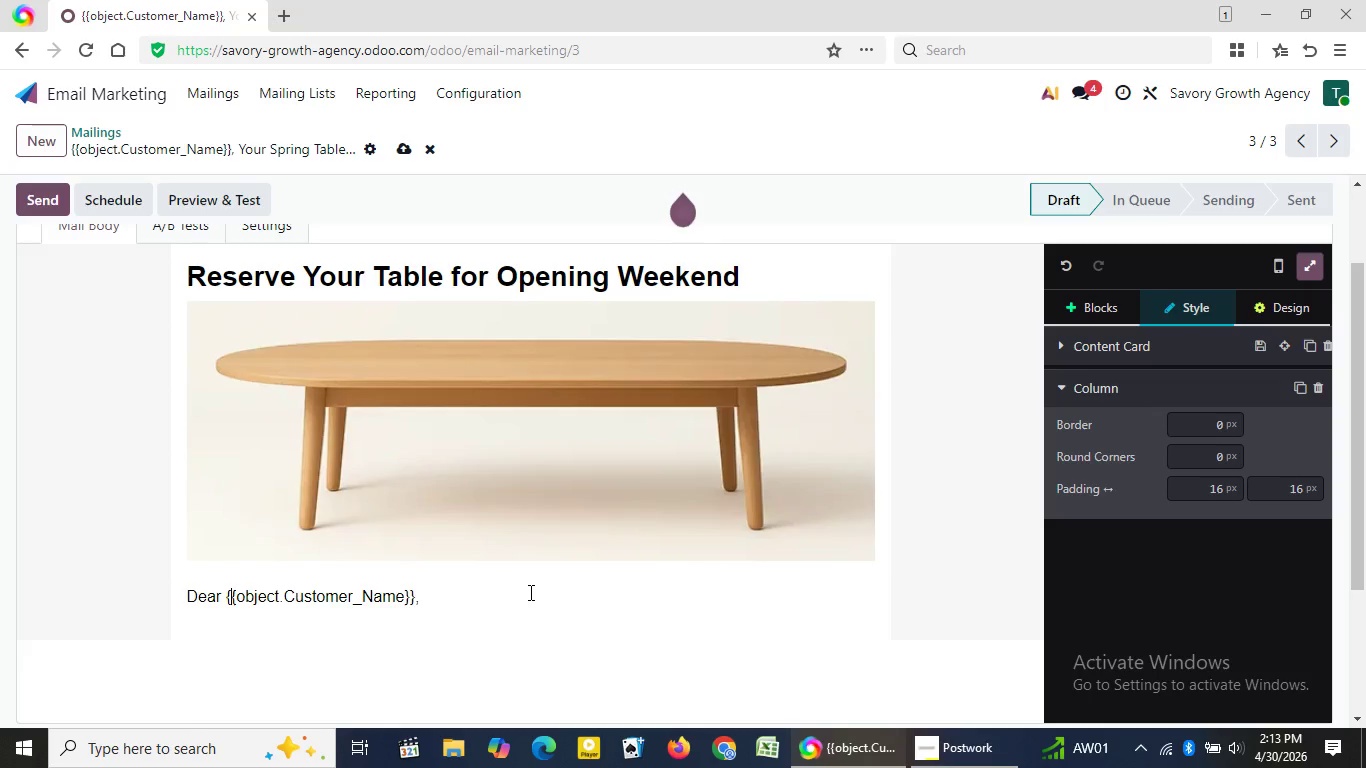 
key(ArrowLeft)
 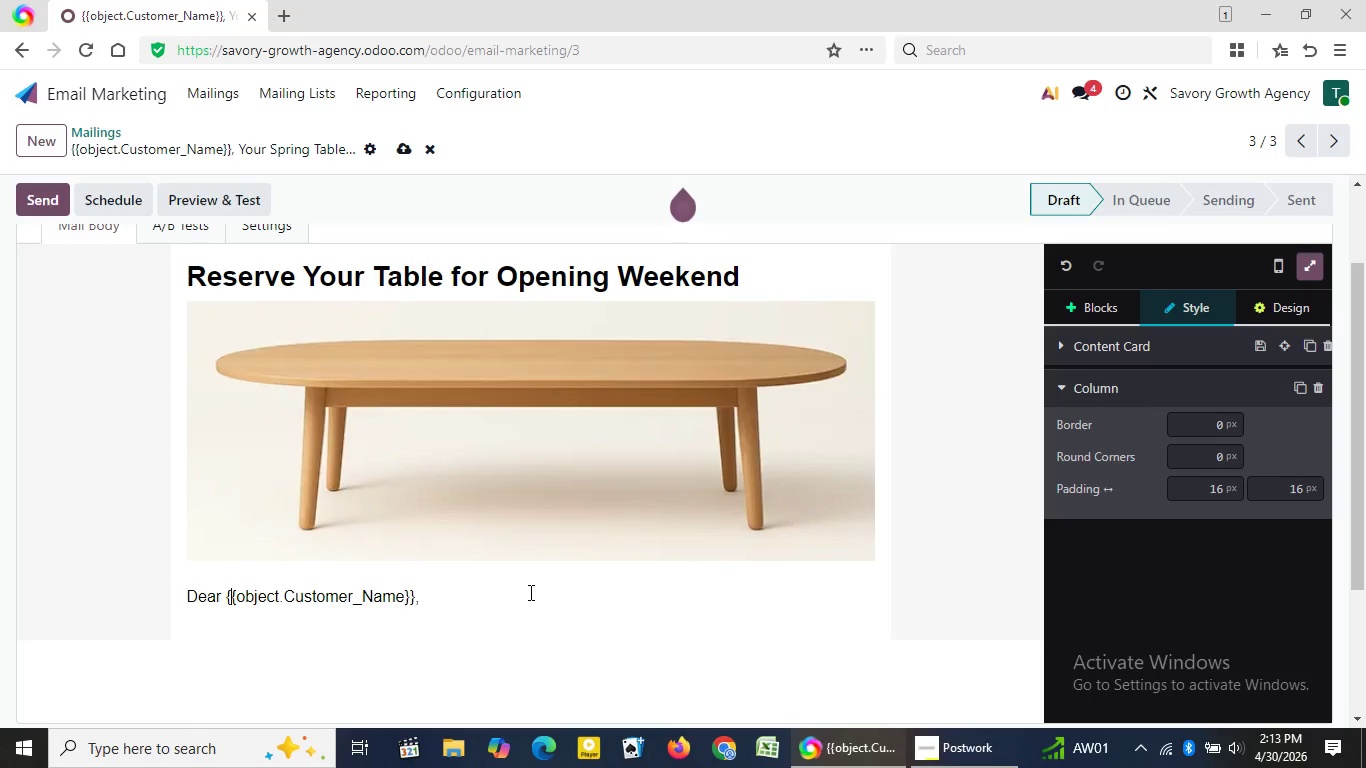 
key(ArrowLeft)
 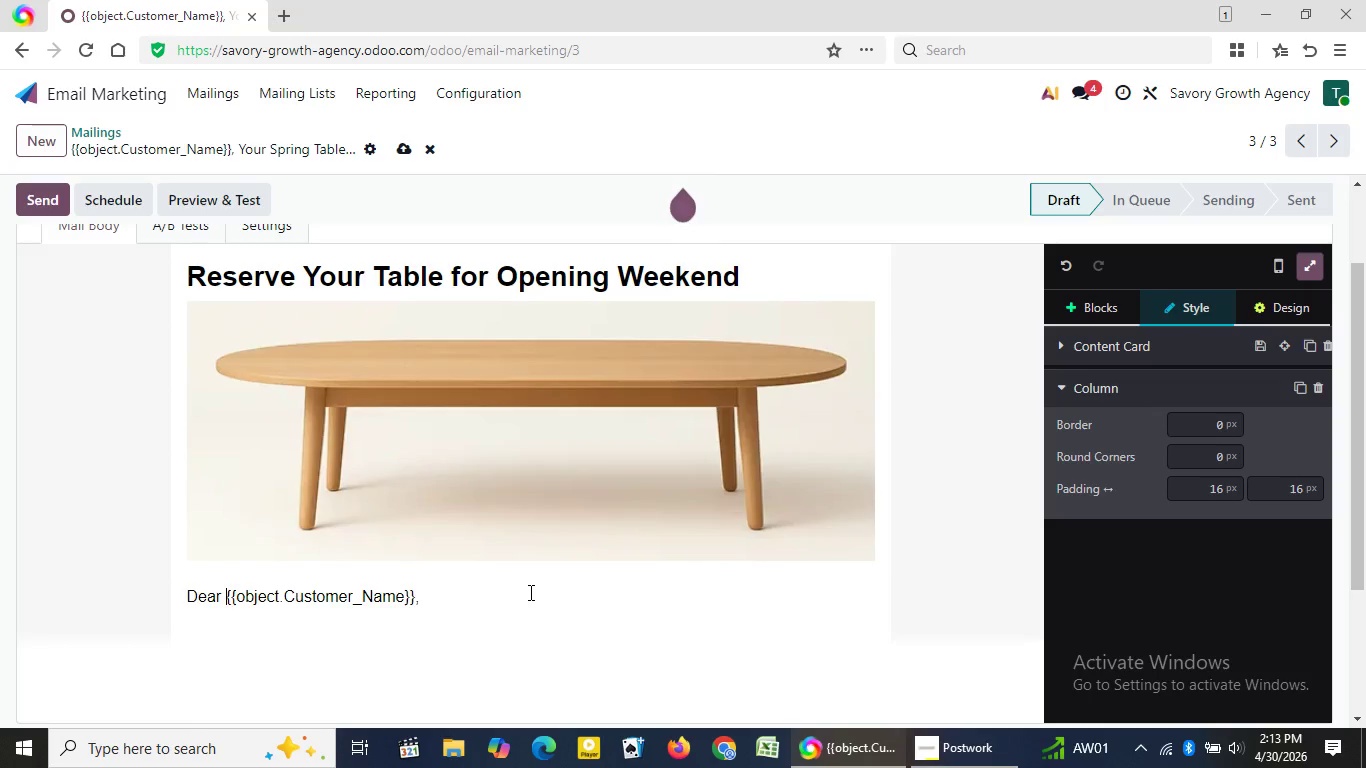 
key(ArrowLeft)
 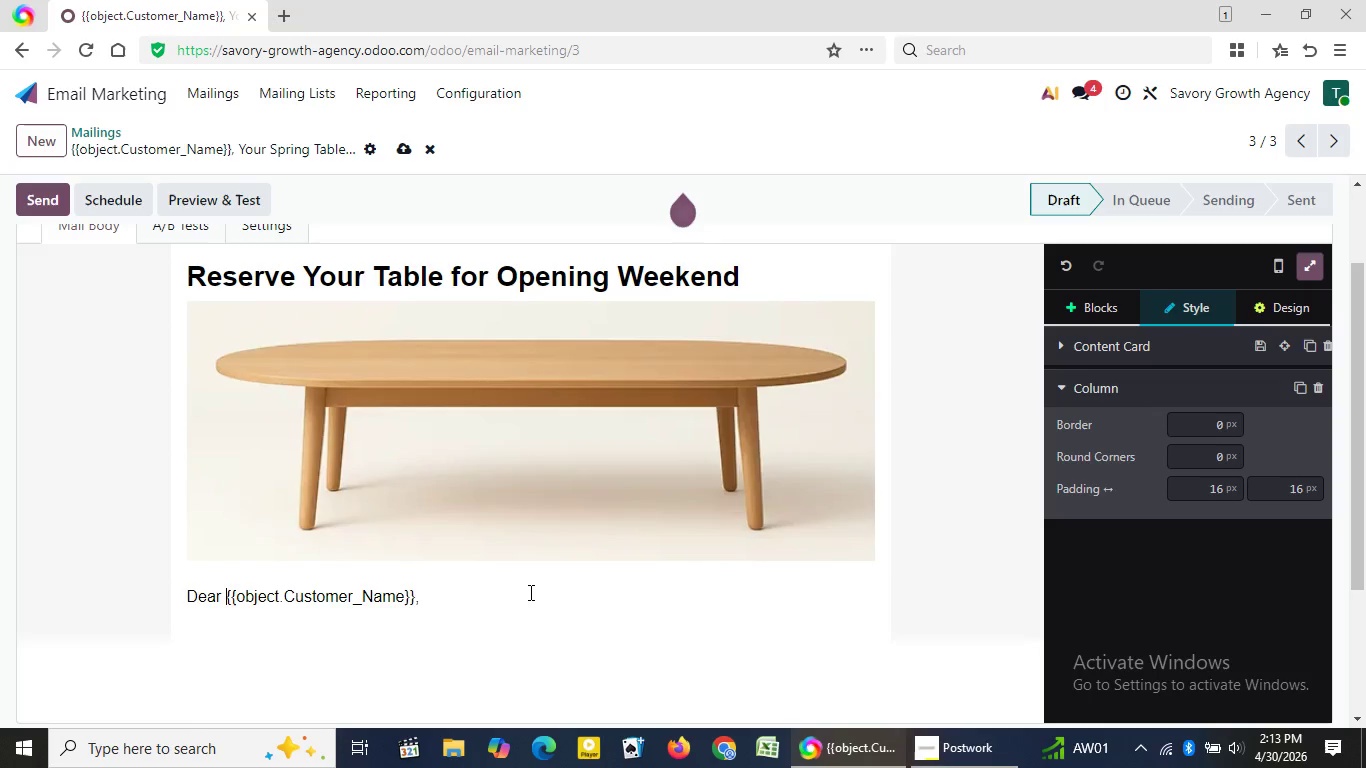 
key(ArrowLeft)
 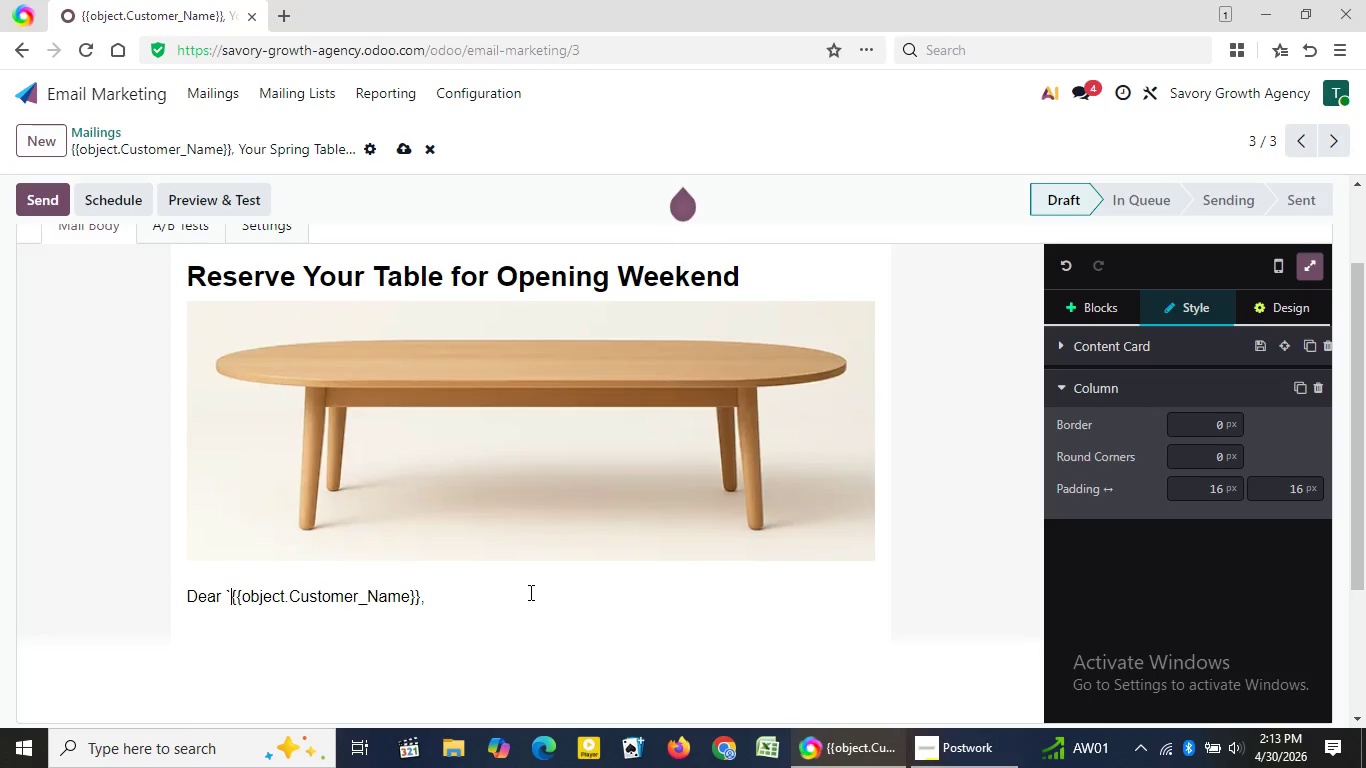 
key(Backquote)
 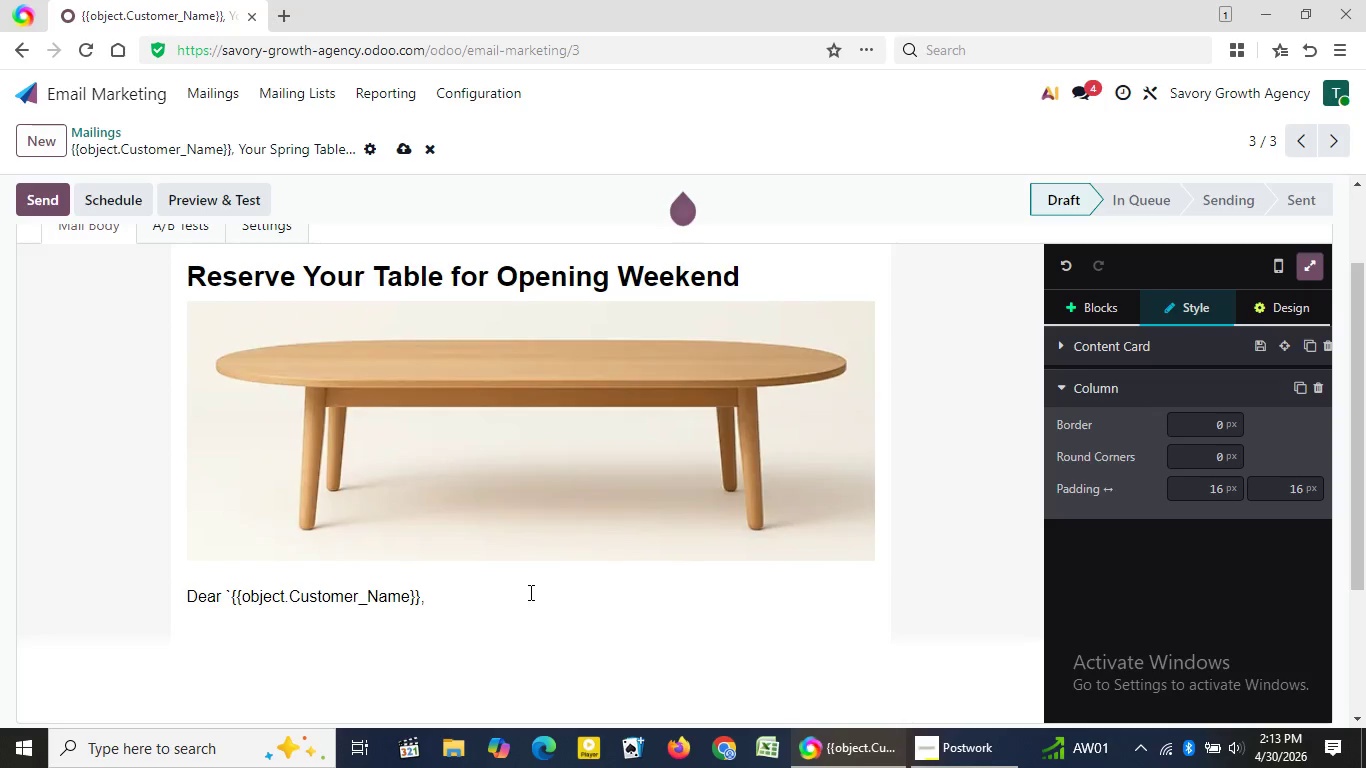 
wait(36.88)
 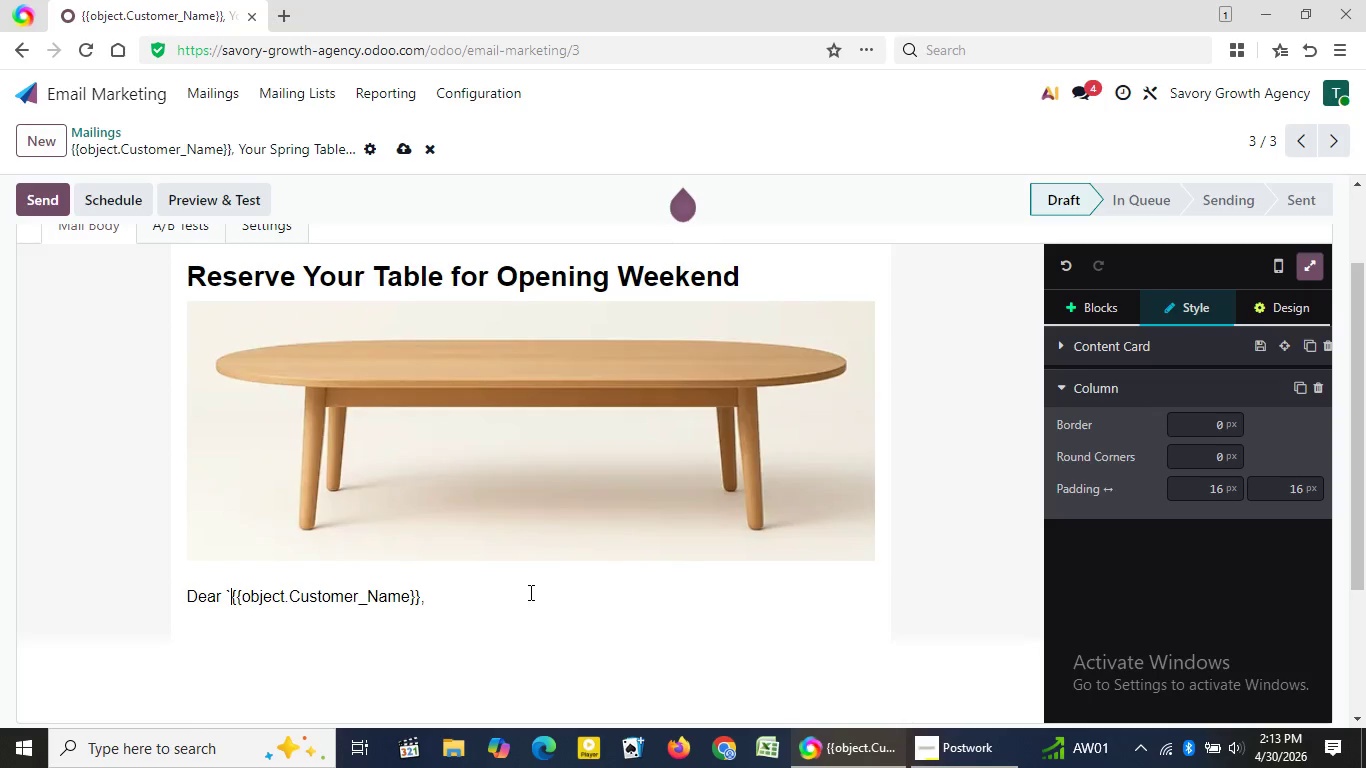 
key(Shift+4)
 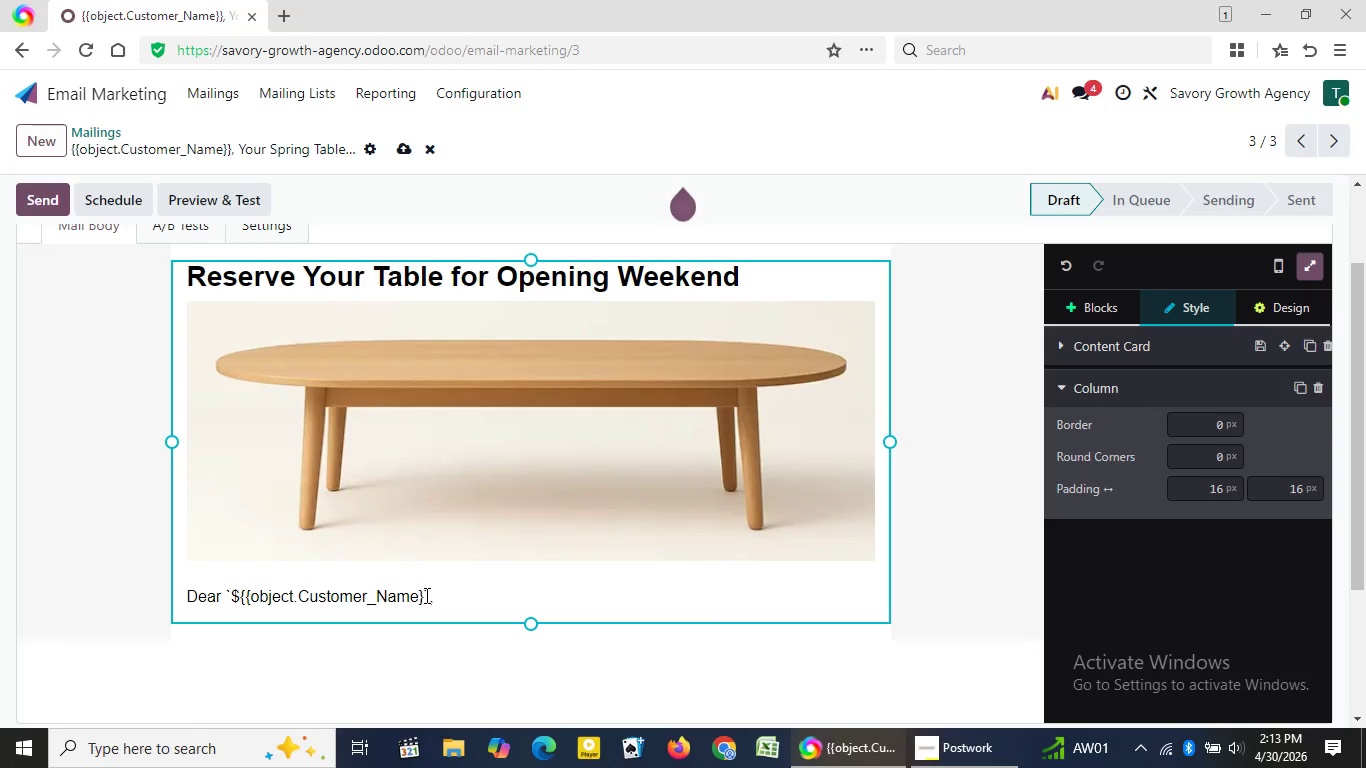 
left_click([425, 595])
 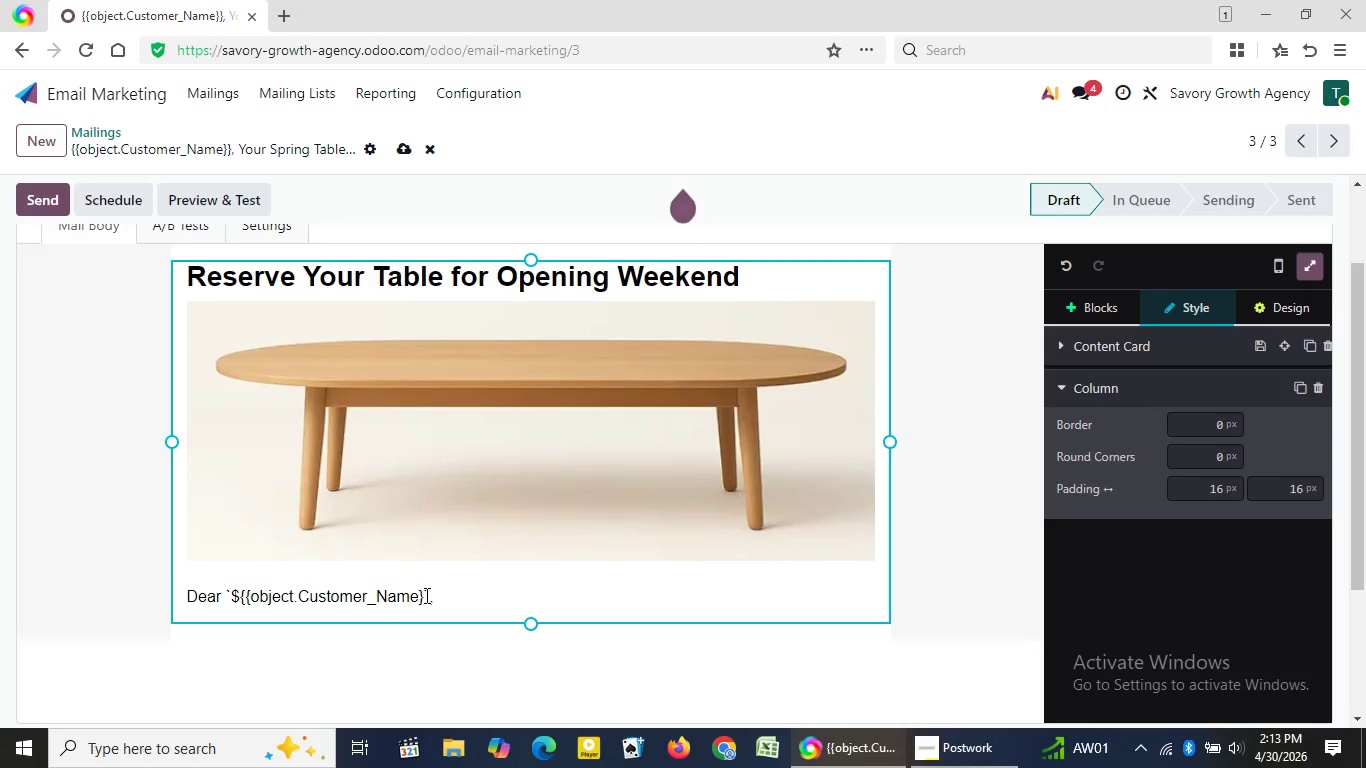 
key(ArrowRight)
 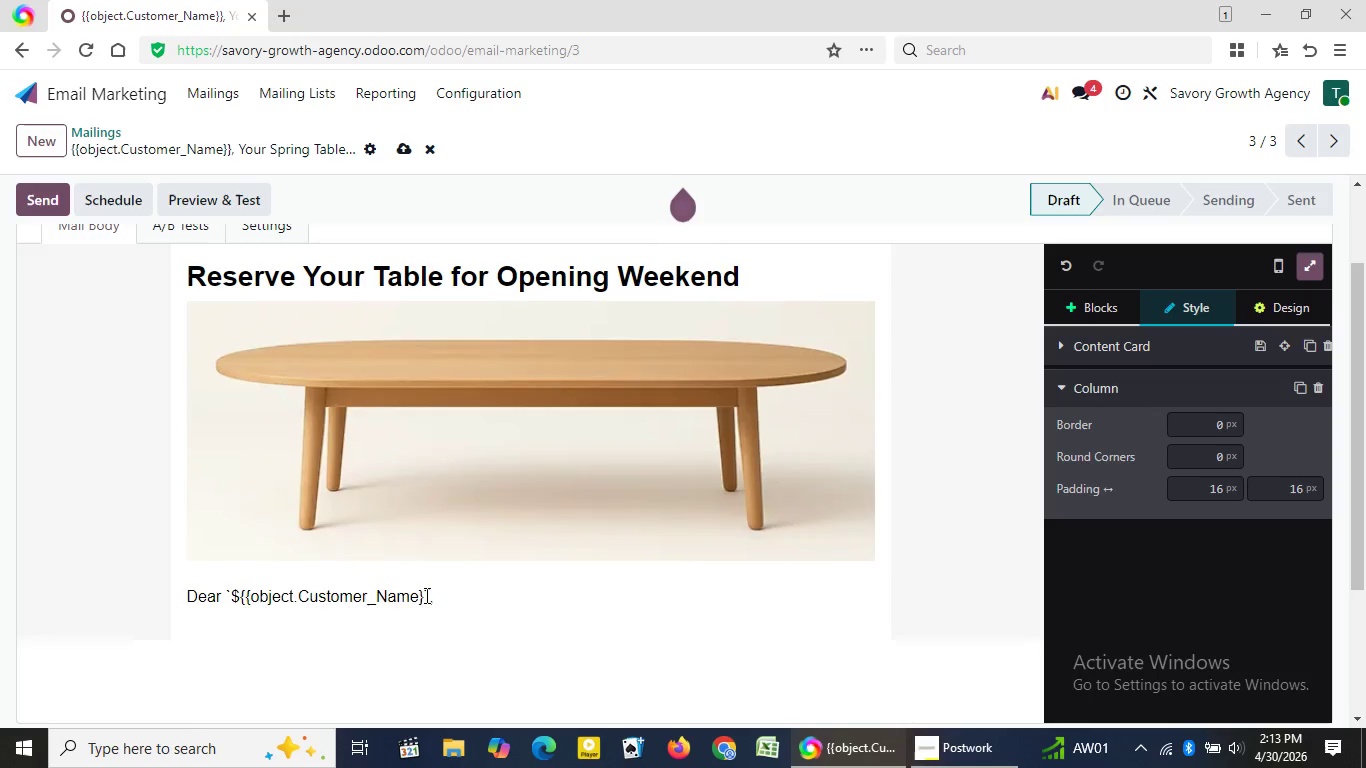 
key(Backquote)
 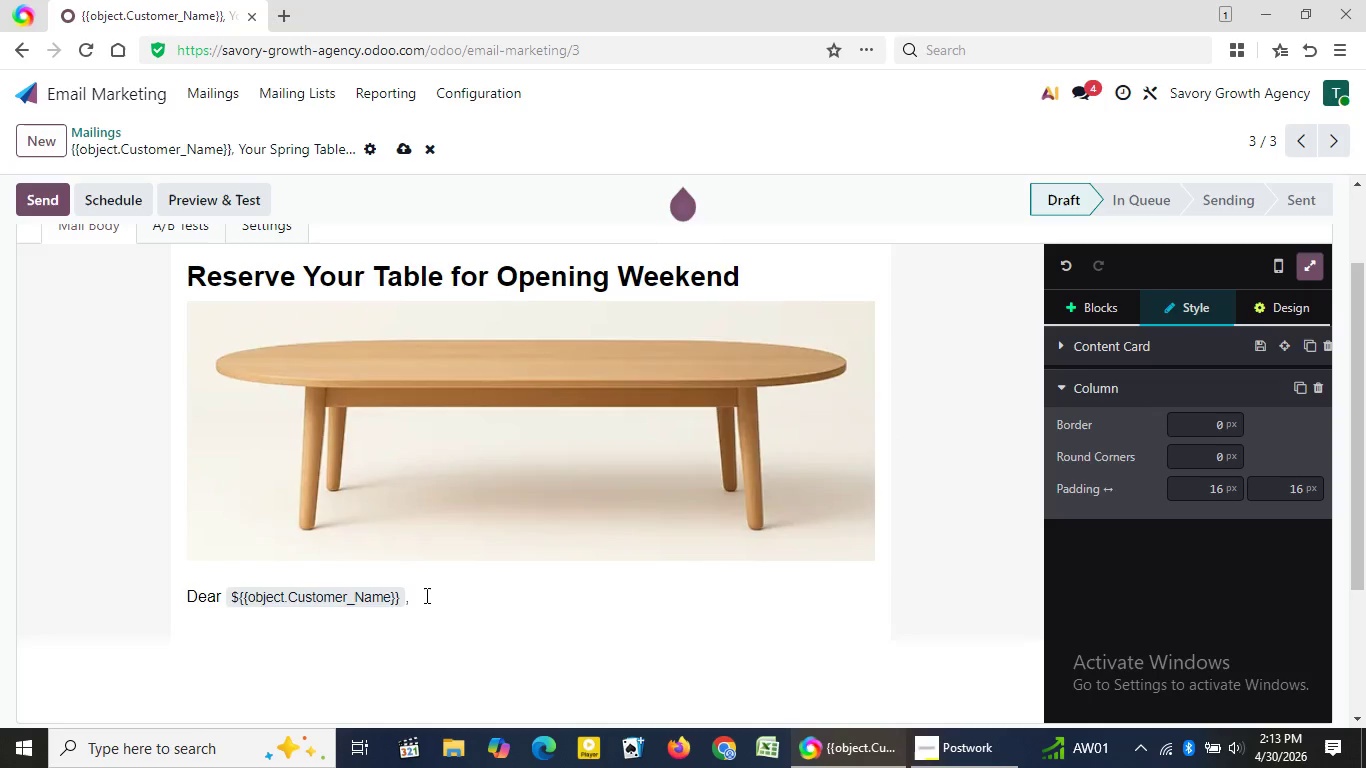 
key(Backspace)
 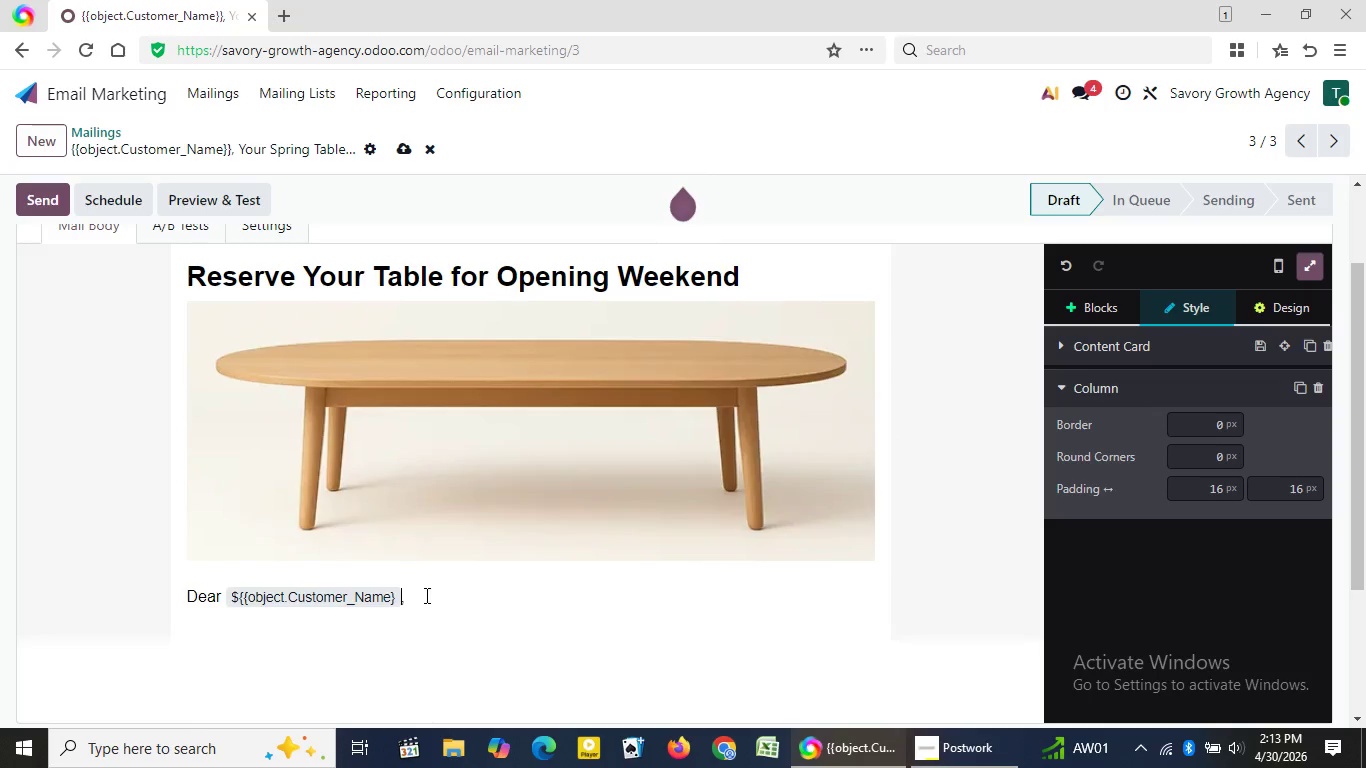 
key(ArrowRight)
 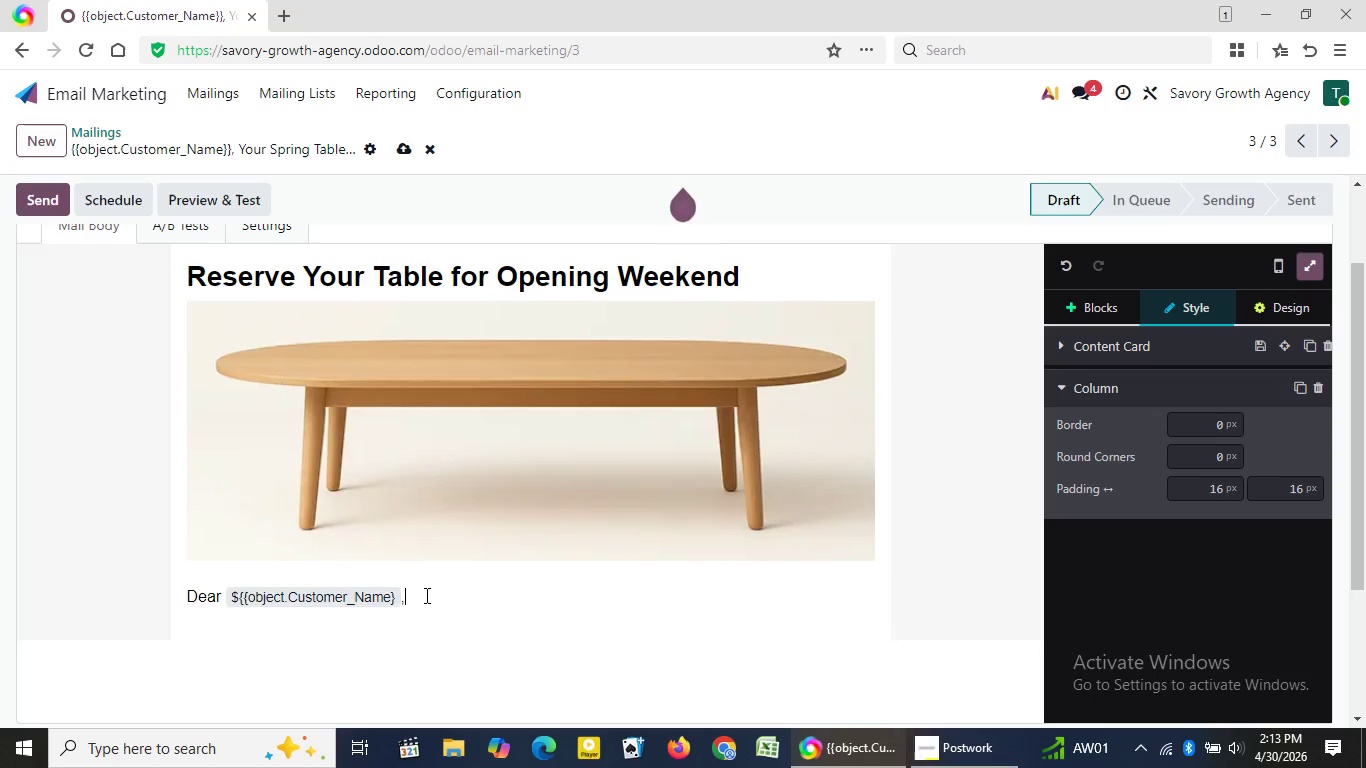 
key(ArrowRight)
 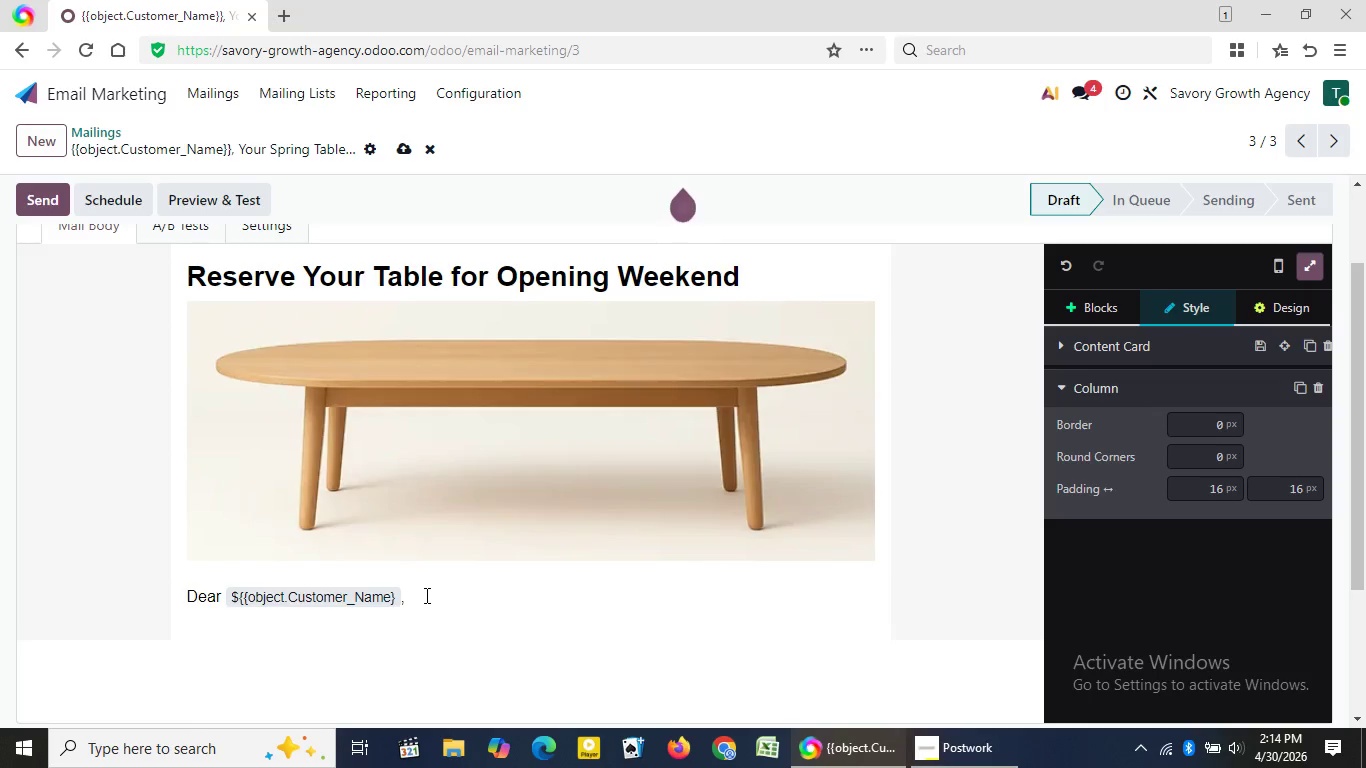 
key(Enter)
 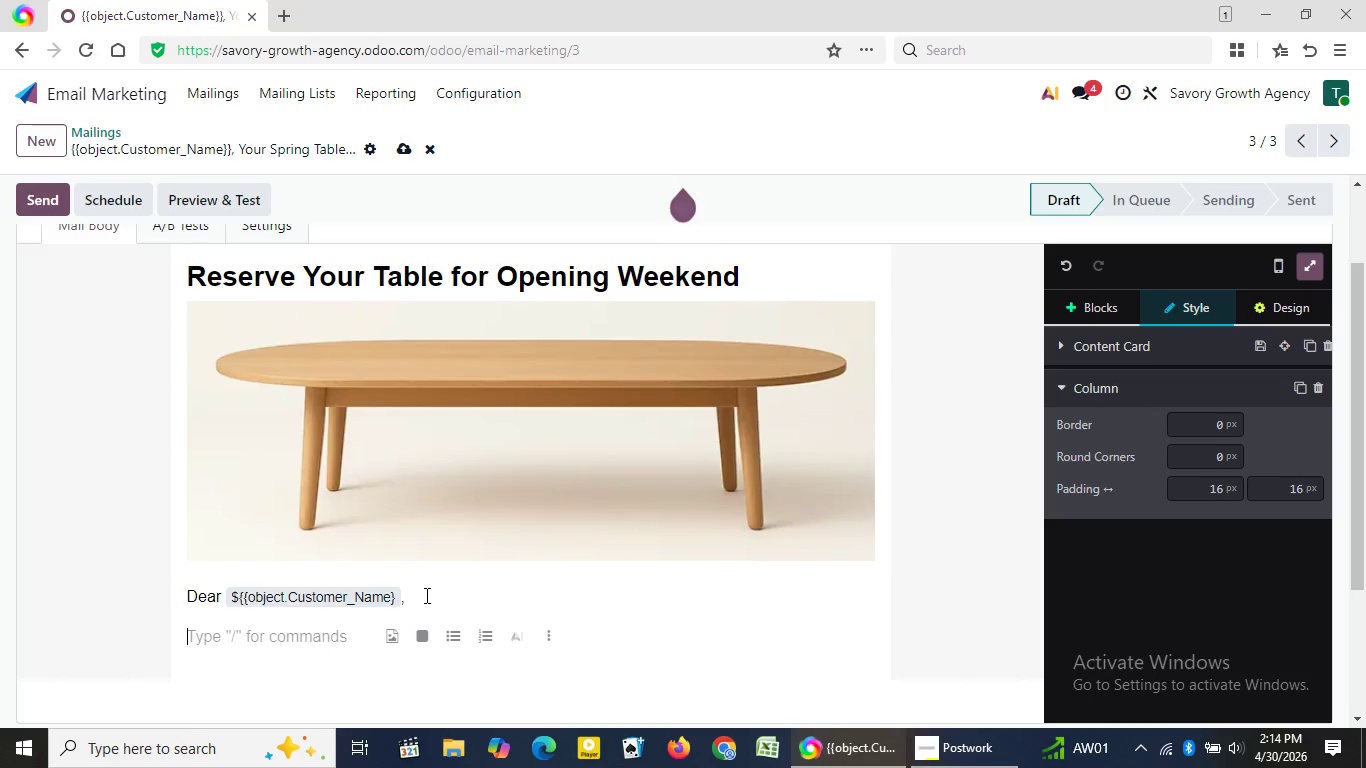 
type(The new spring menu has arr)
 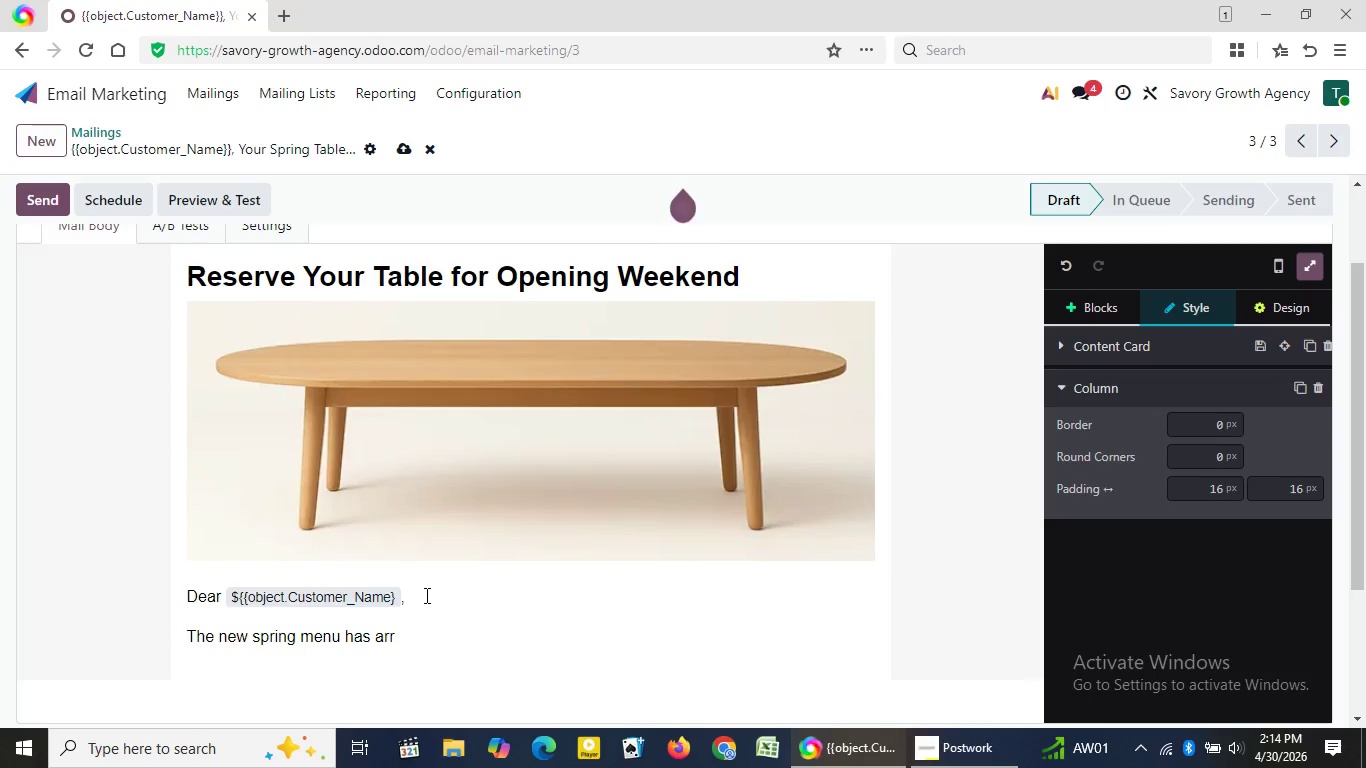 
key(I)
 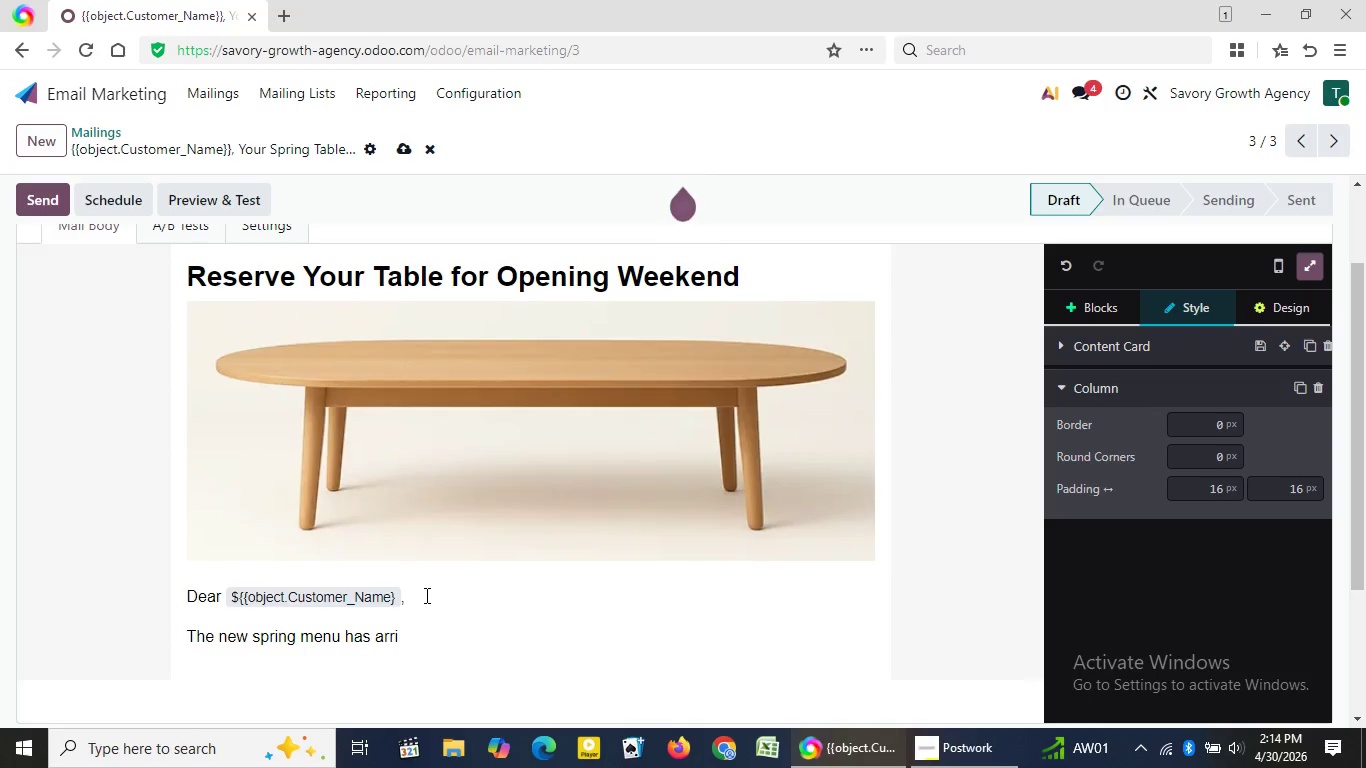 
type(ved)
 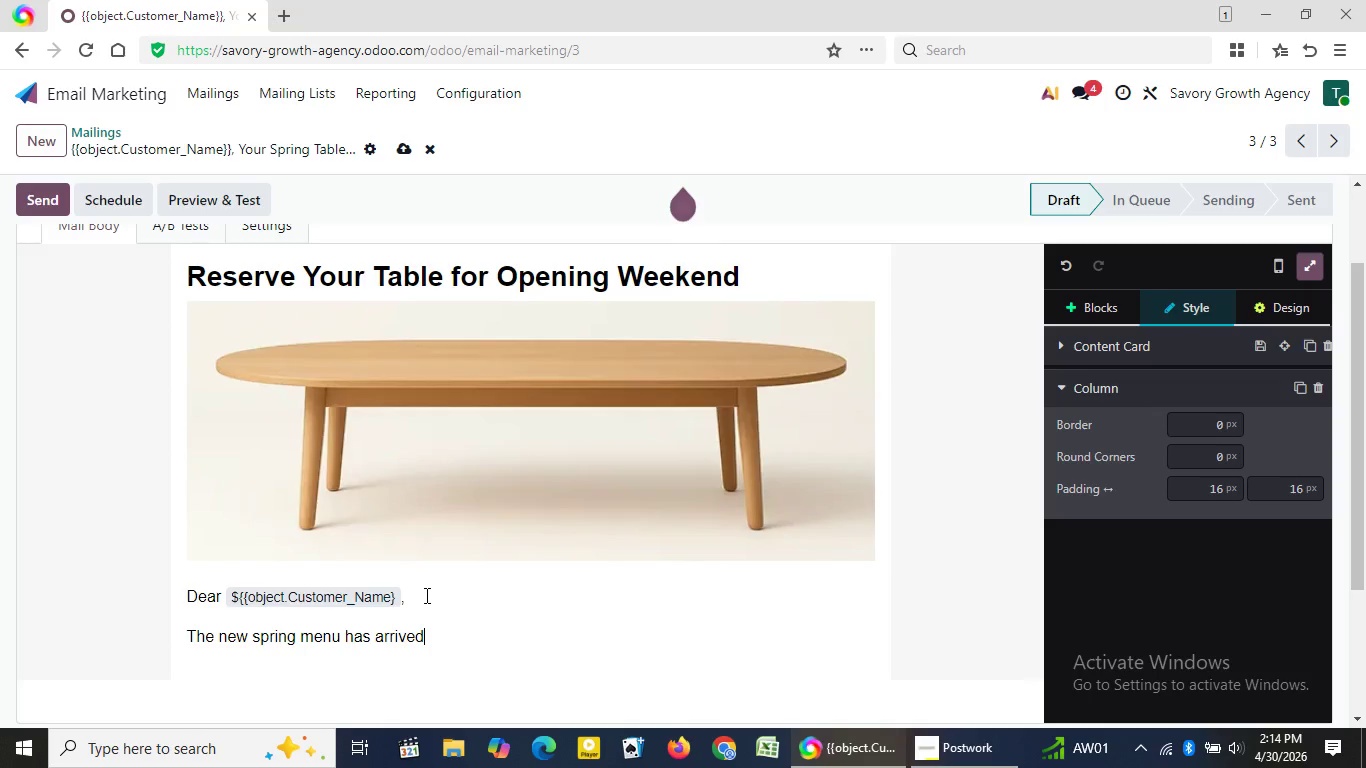 
wait(30.36)
 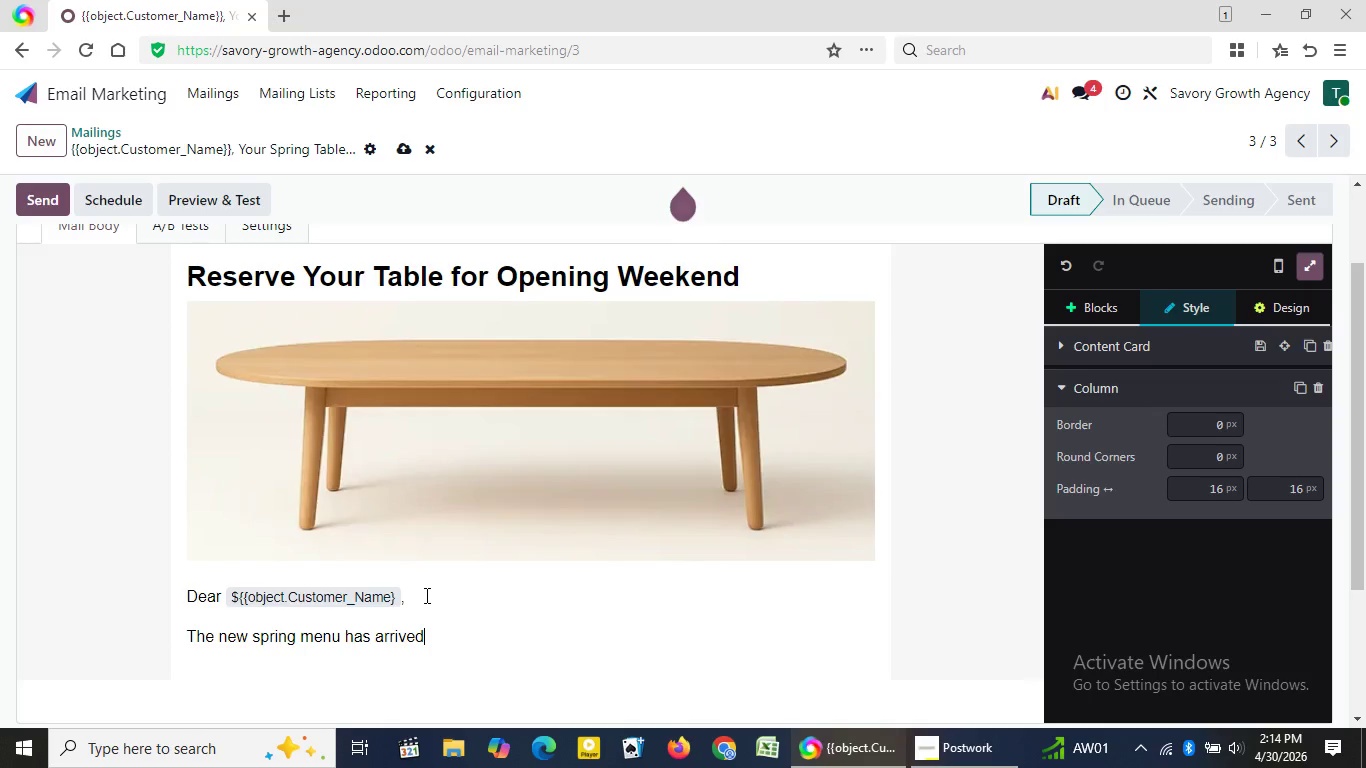 
type( an)
 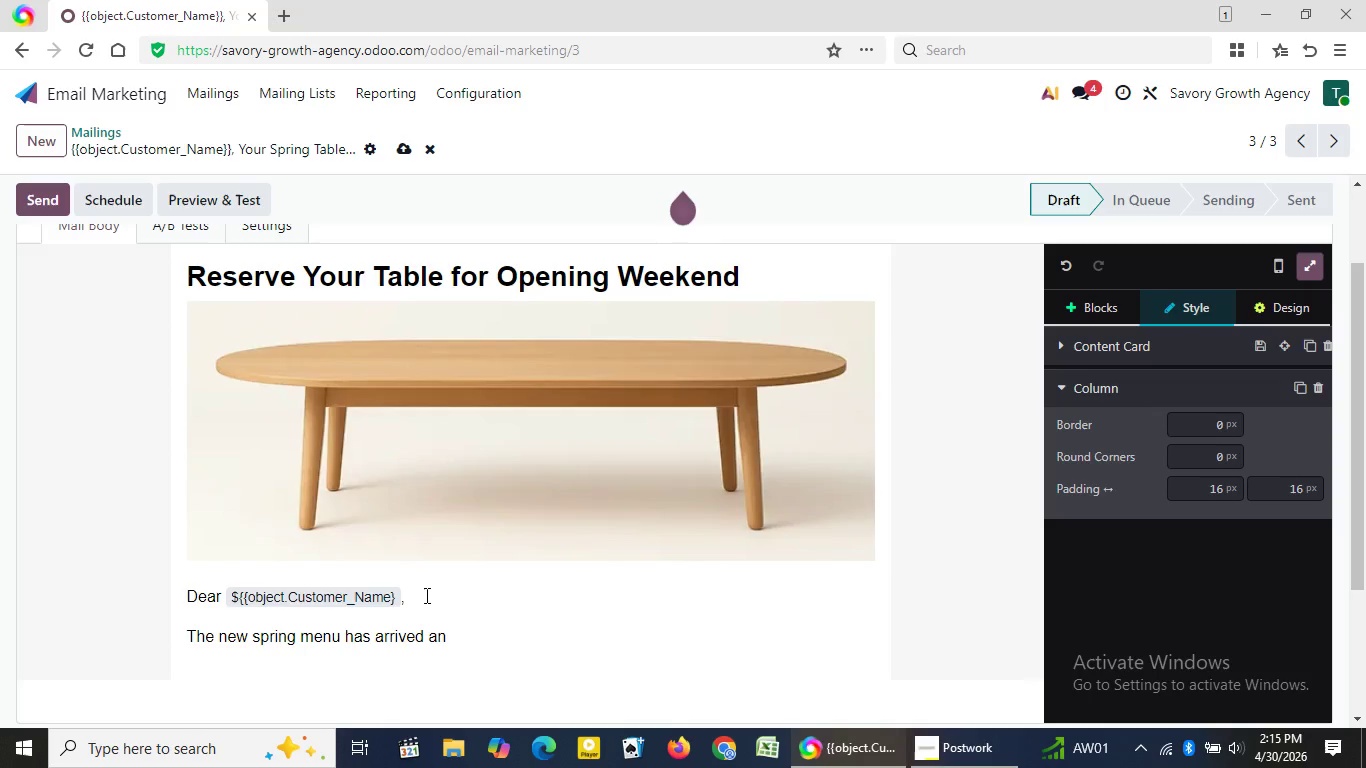 
key(D)
 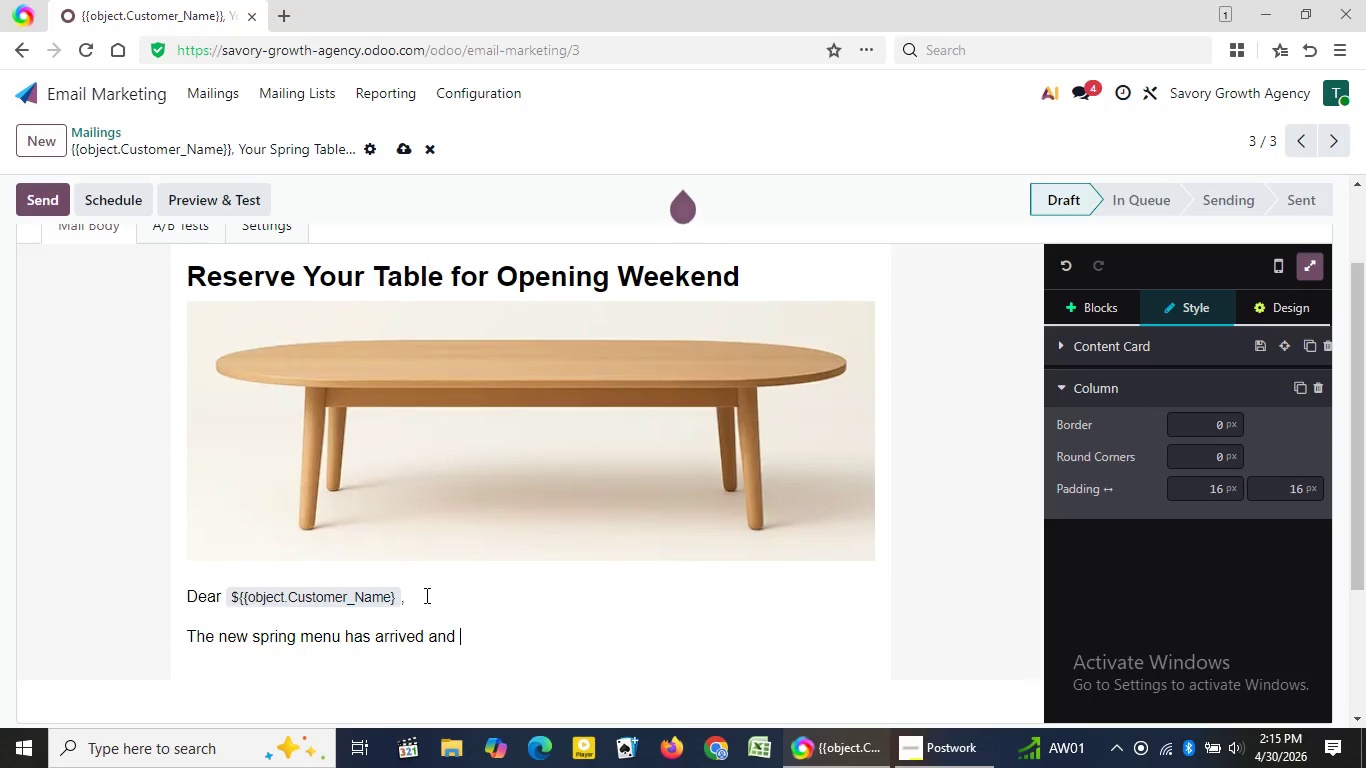 
key(Space)
 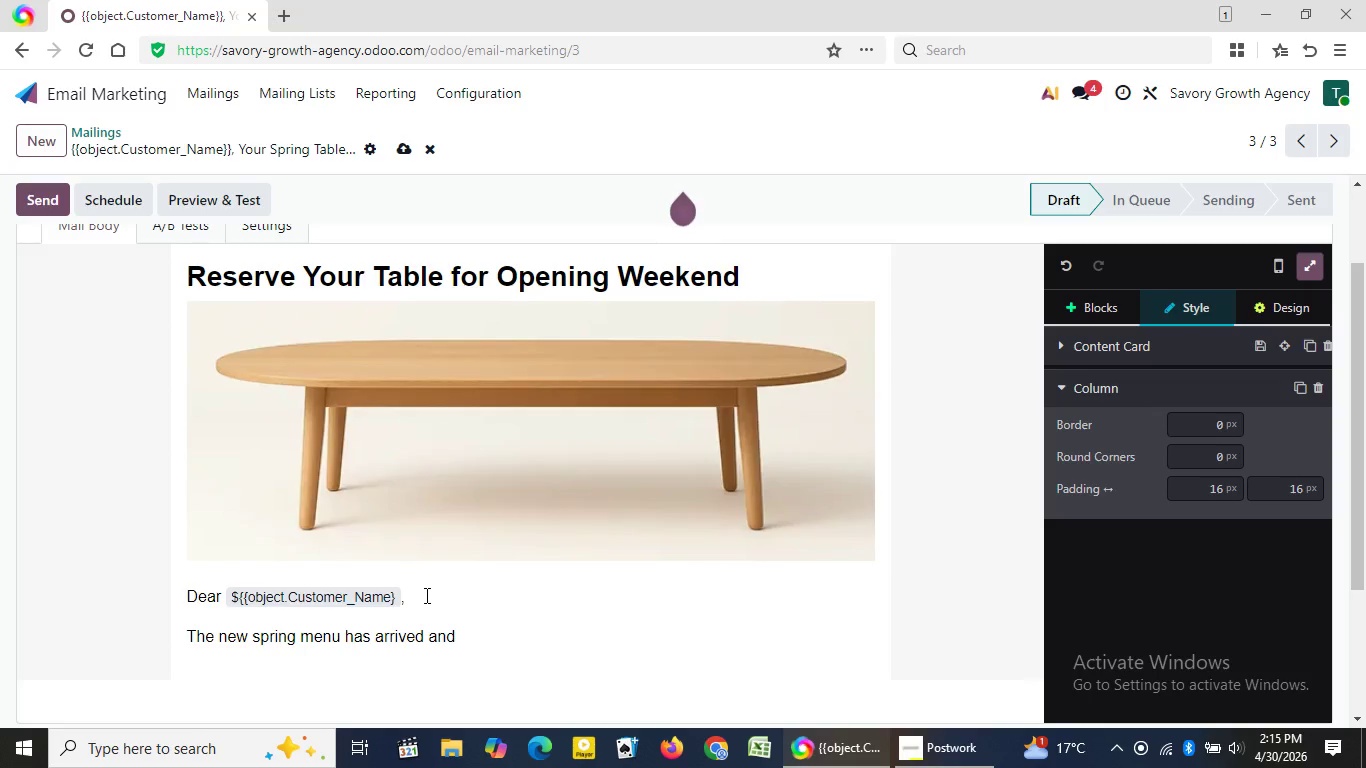 
wait(26.69)
 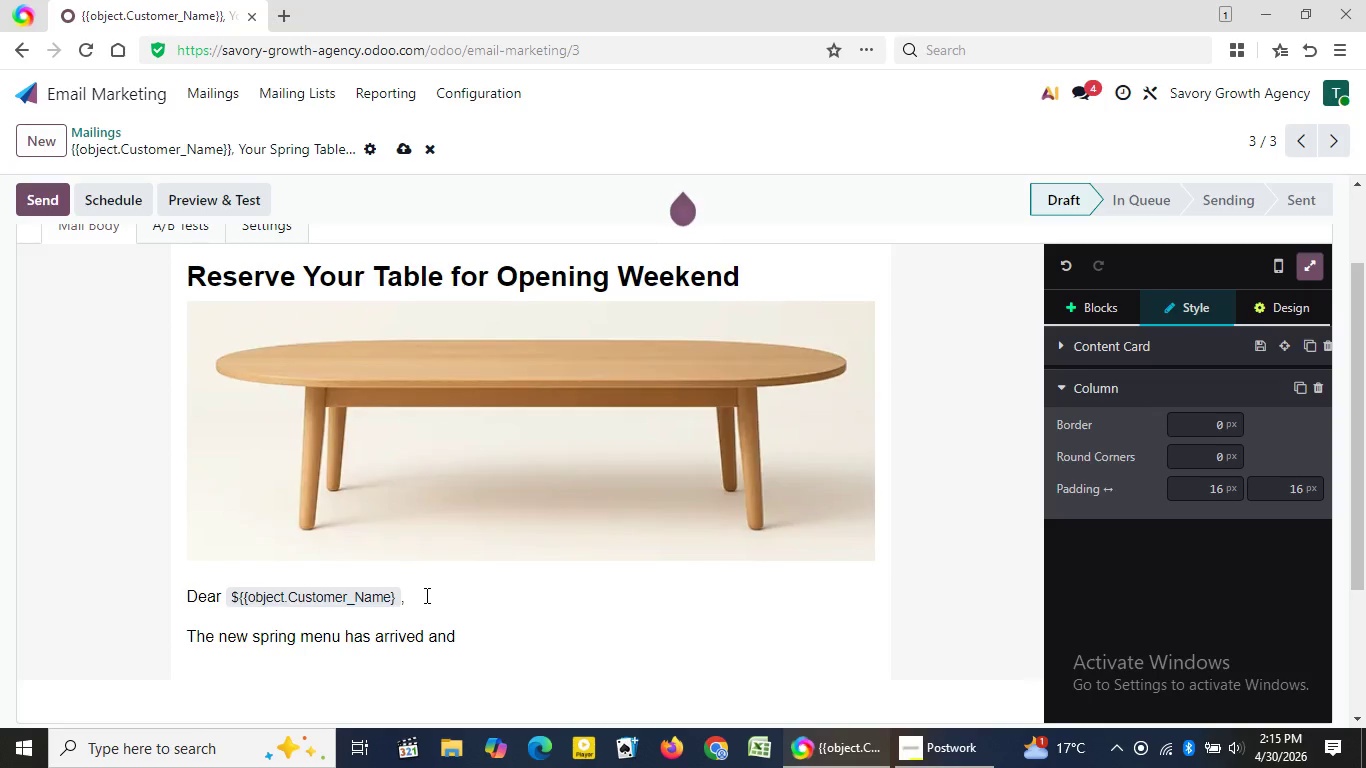 
type(arrived and )
 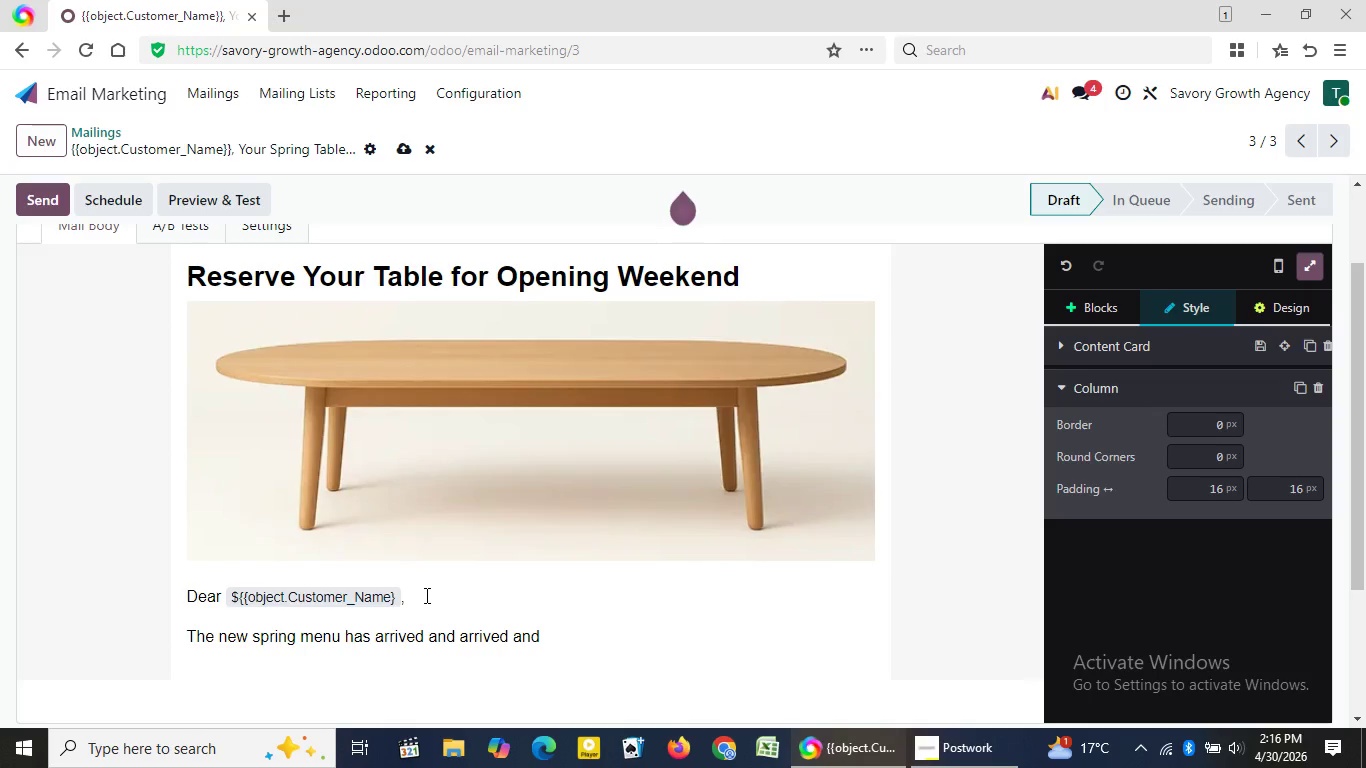 
wait(37.41)
 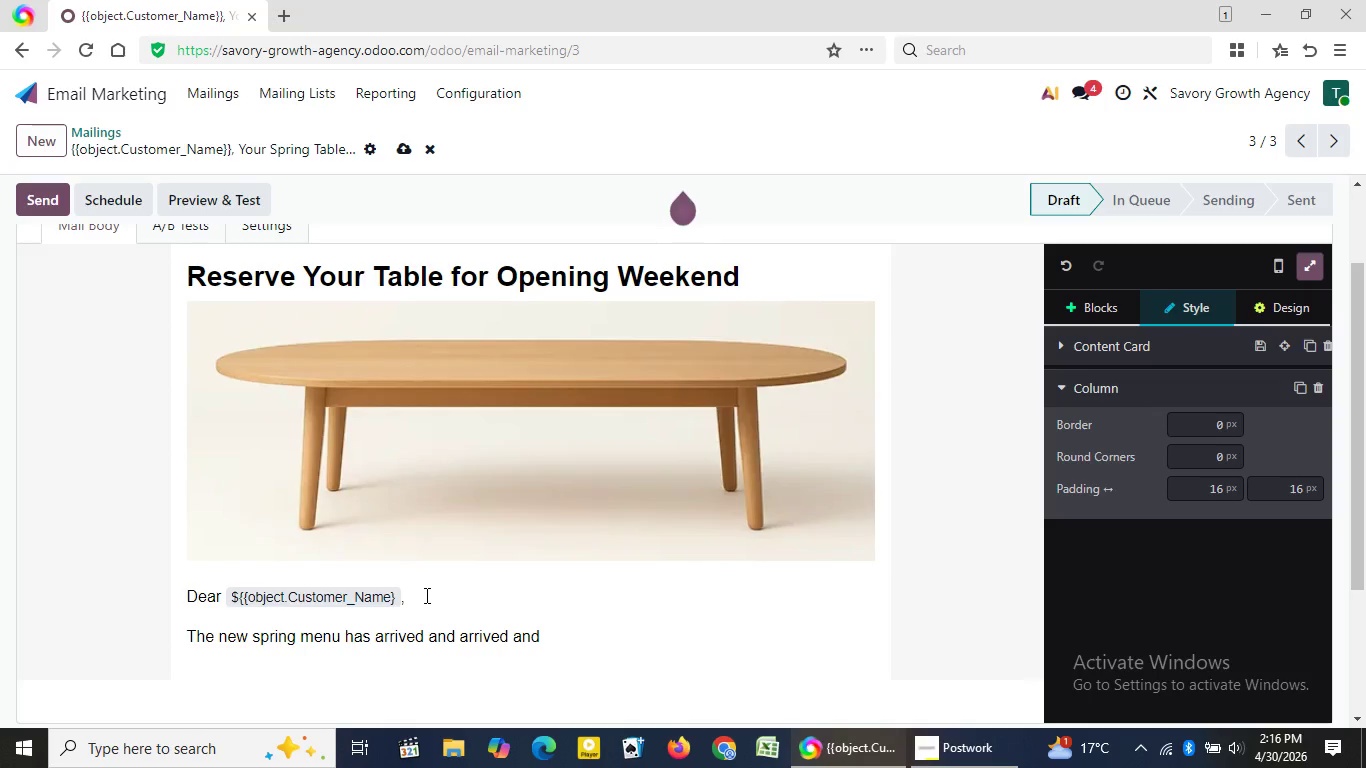 
type(we're officially opening reservat)
 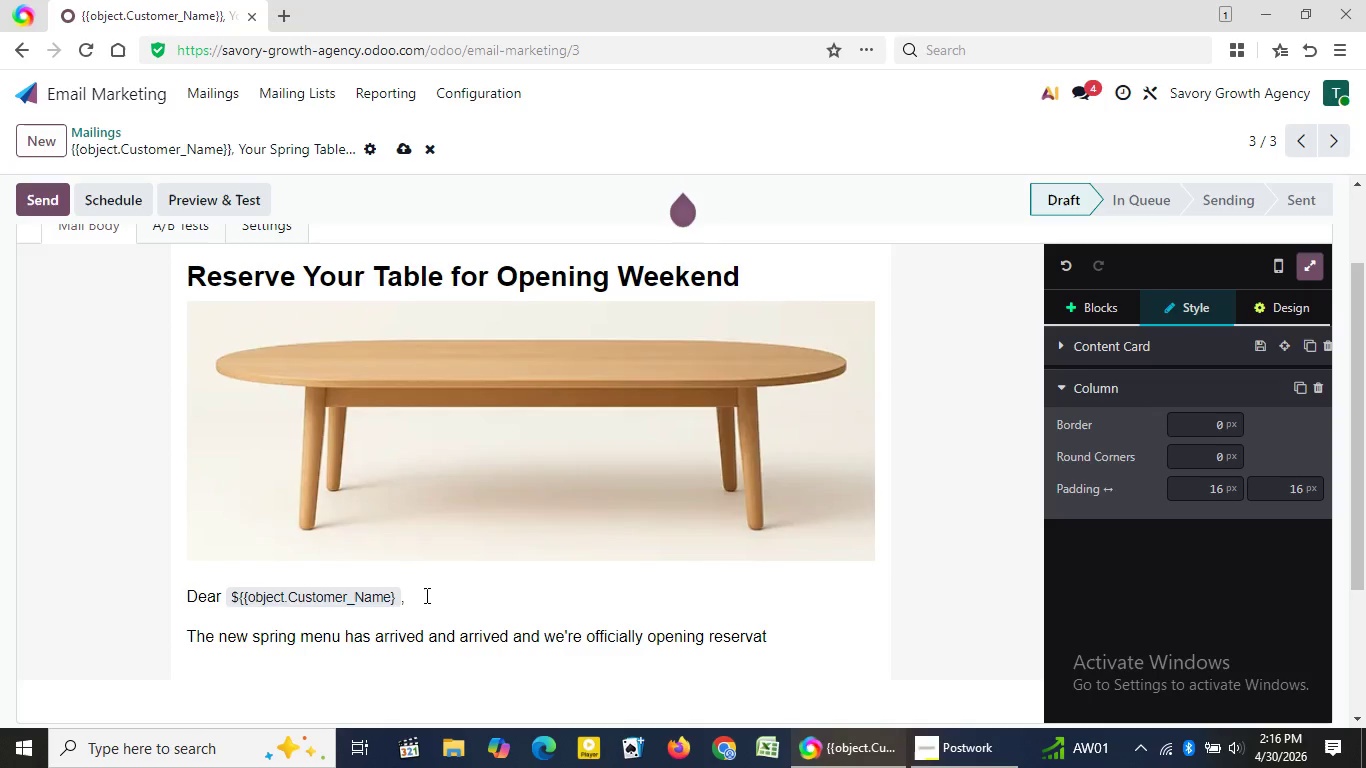 
wait(11.03)
 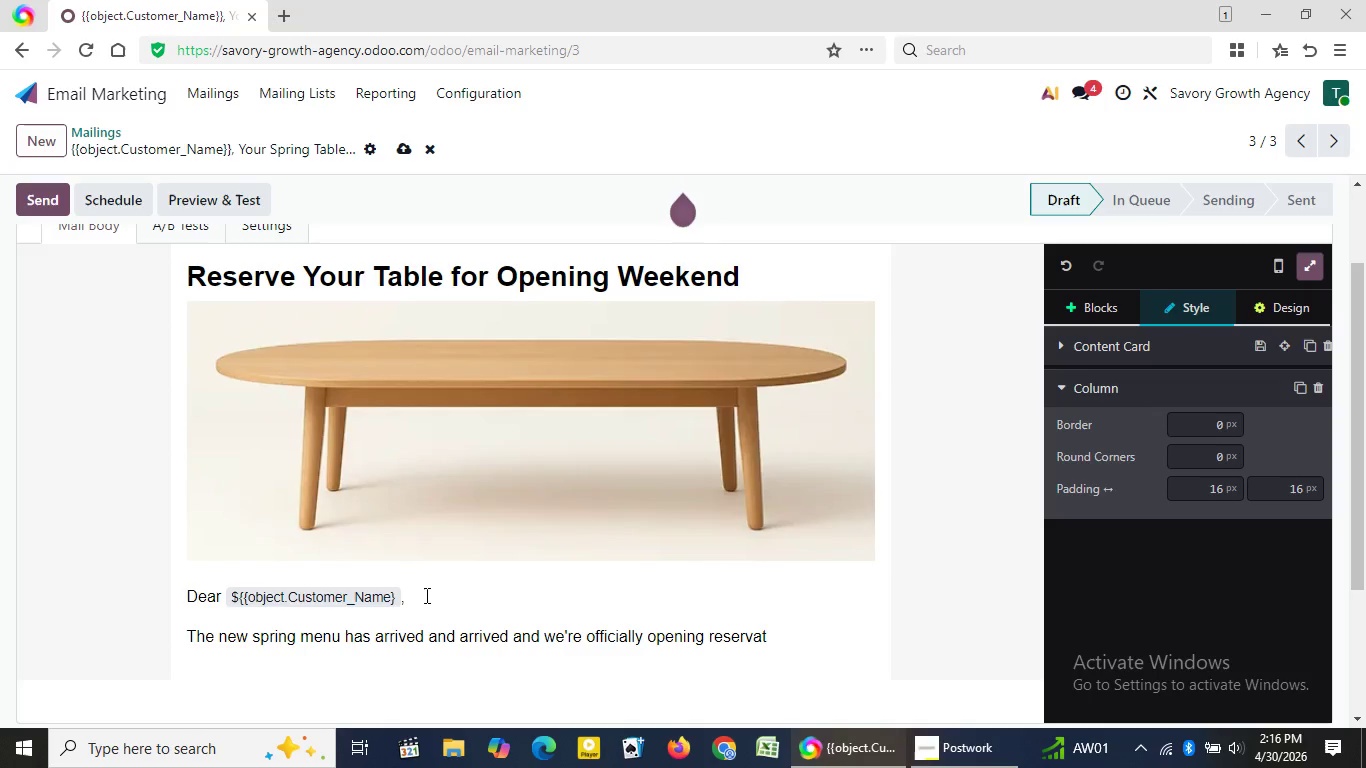 
type(ions fo)
 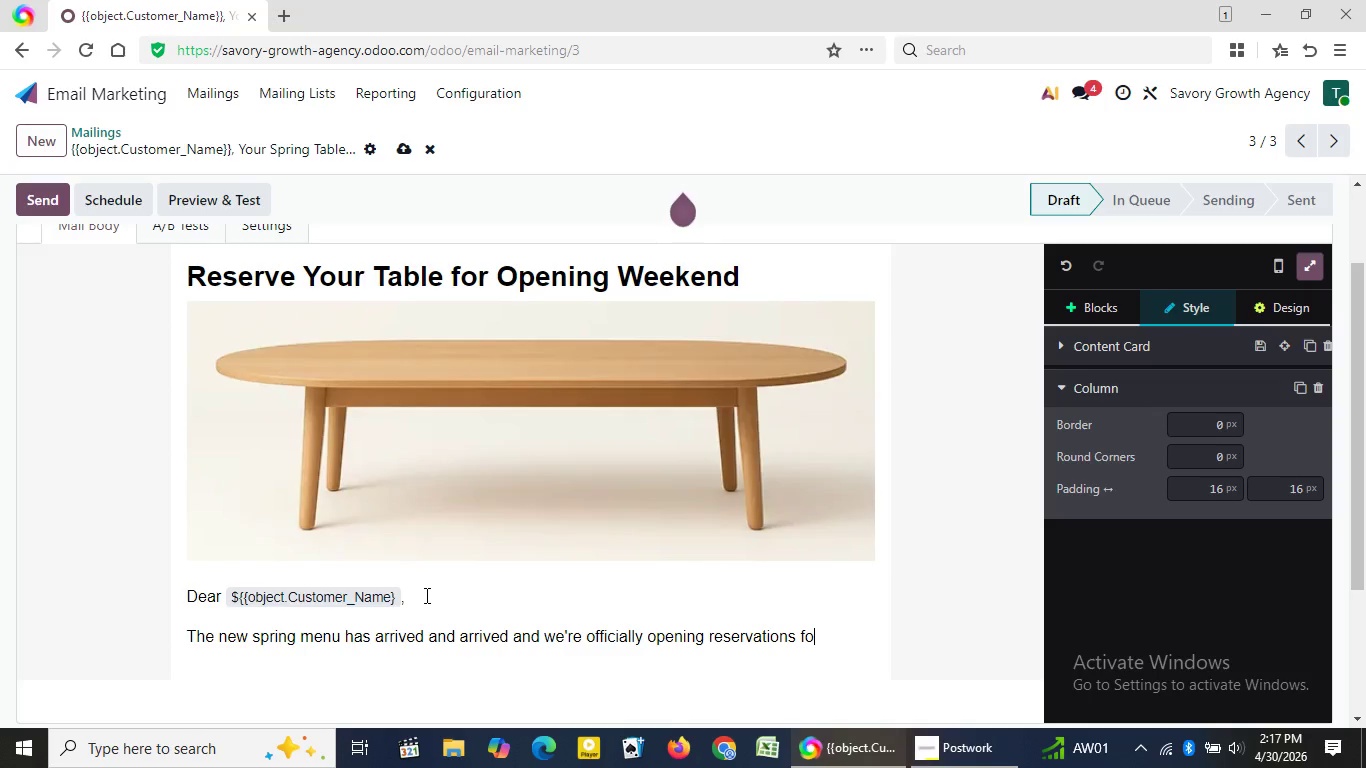 
type(r our debu)
 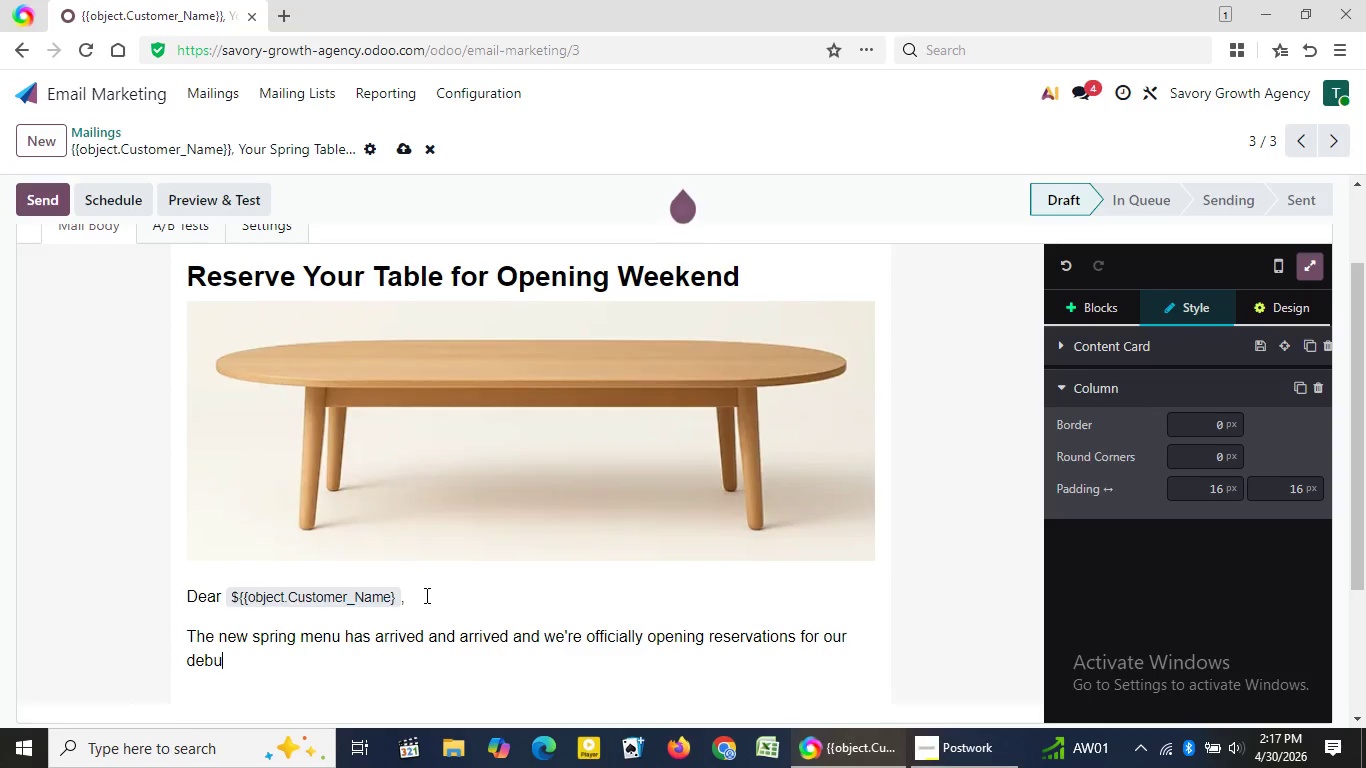 
type(t weekend)
 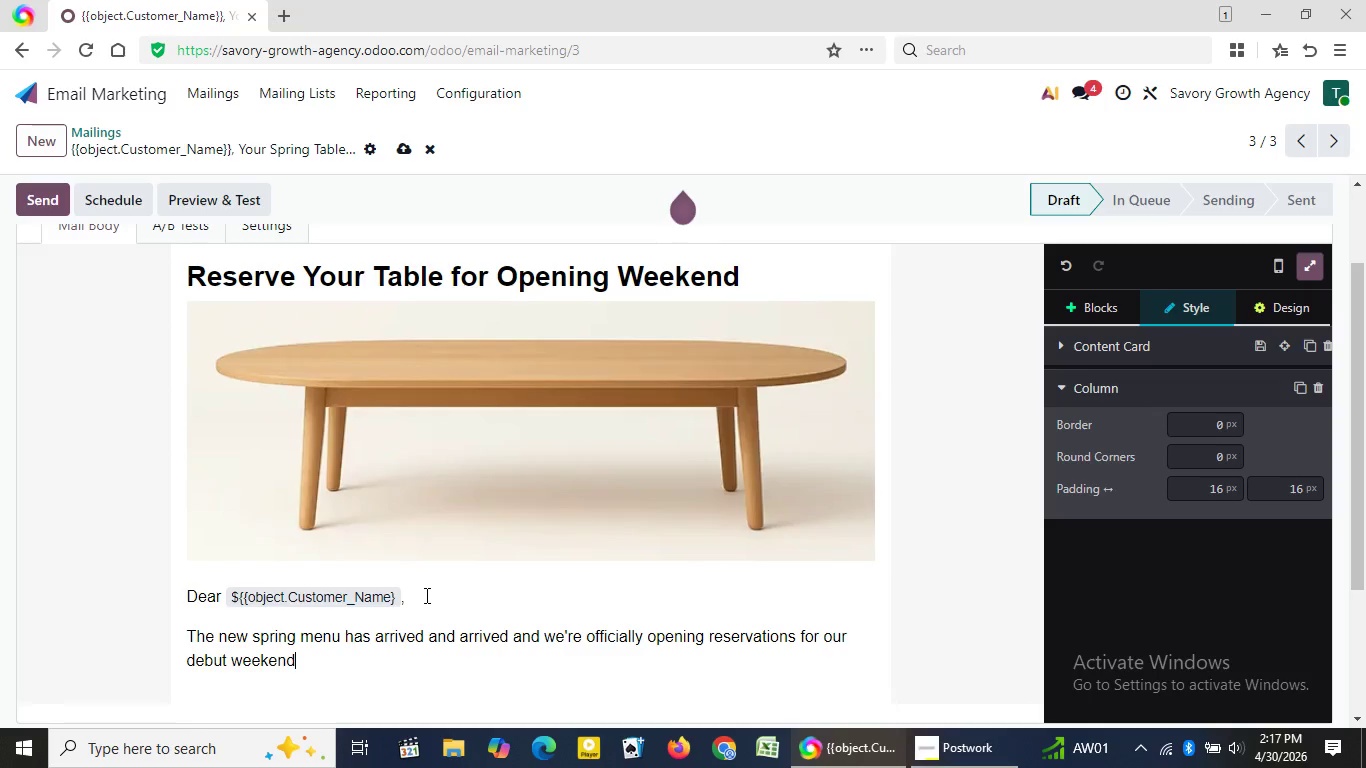 
key(Period)
 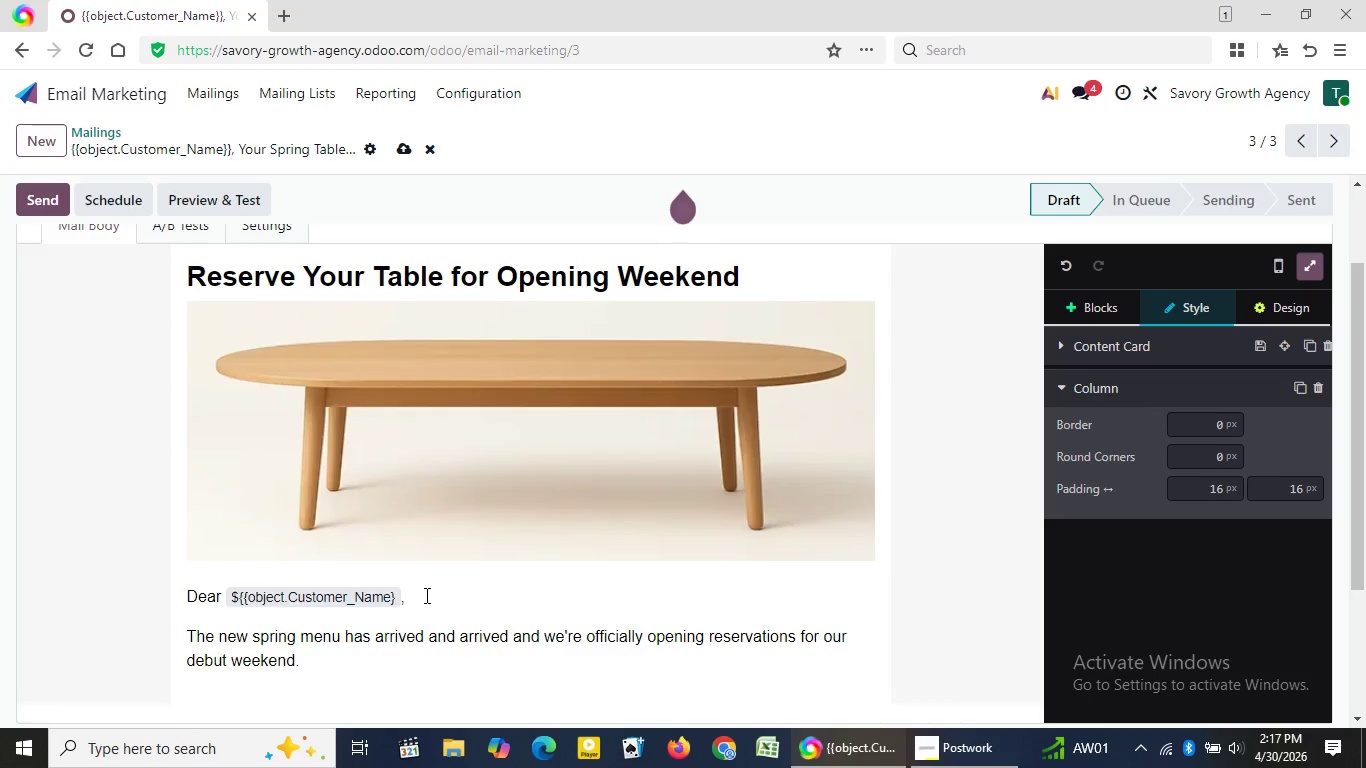 
key(Enter)
 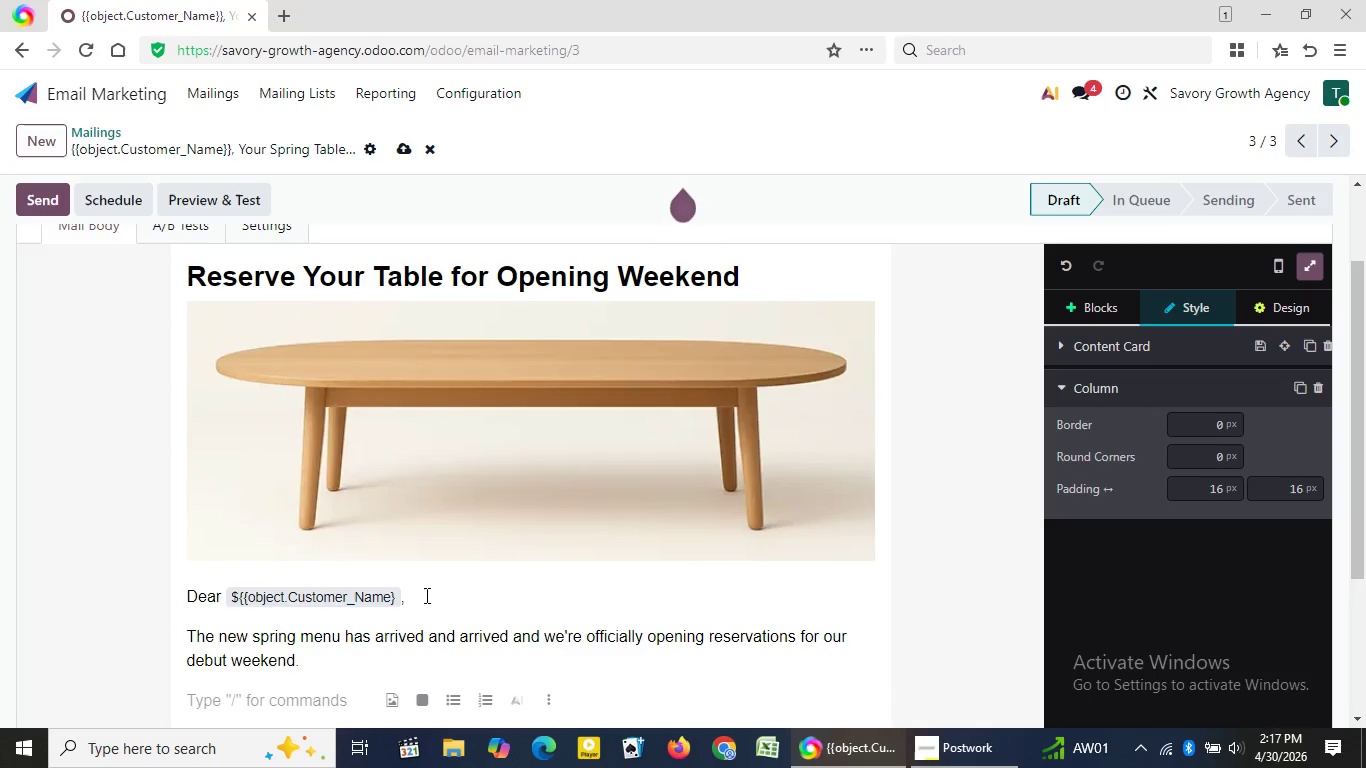 
type(This is your invitation to exp)
 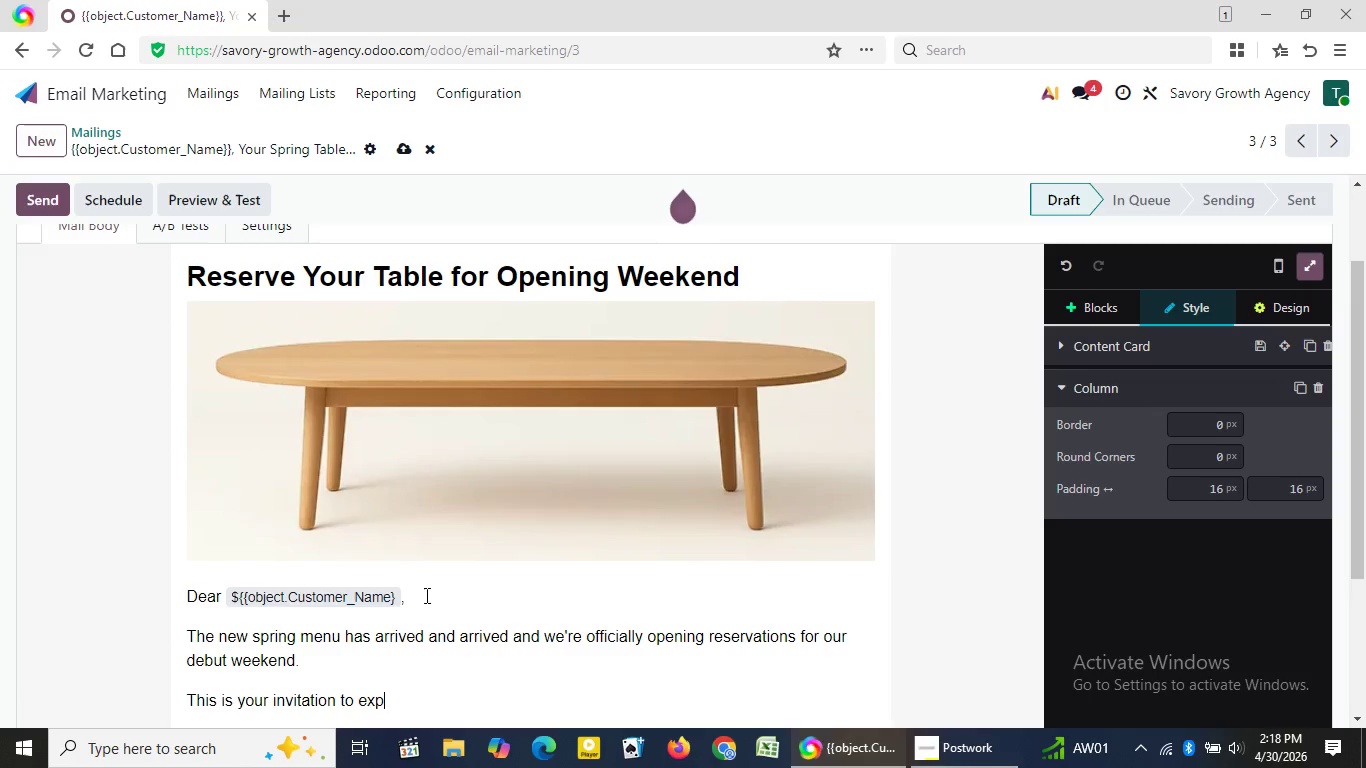 
type(erie)
 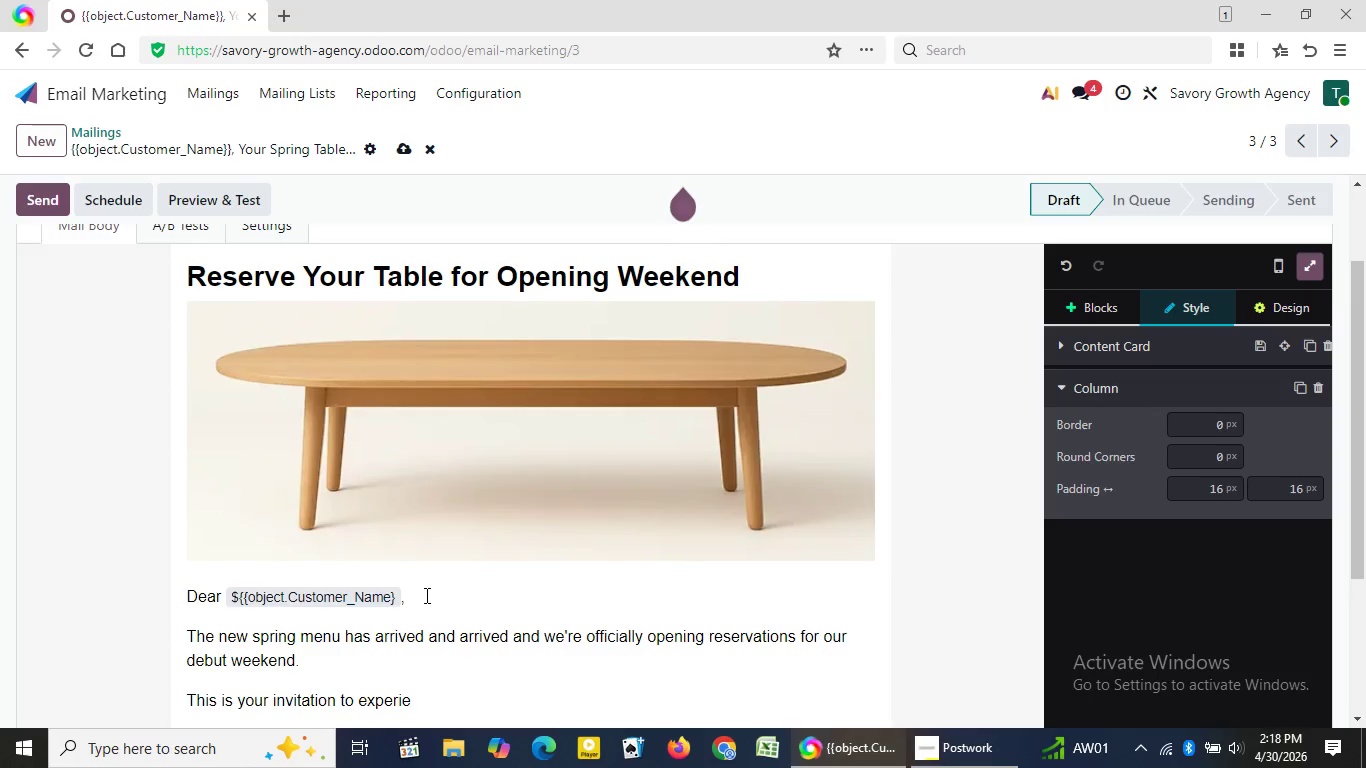 
type(nce g)
key(Backspace)
 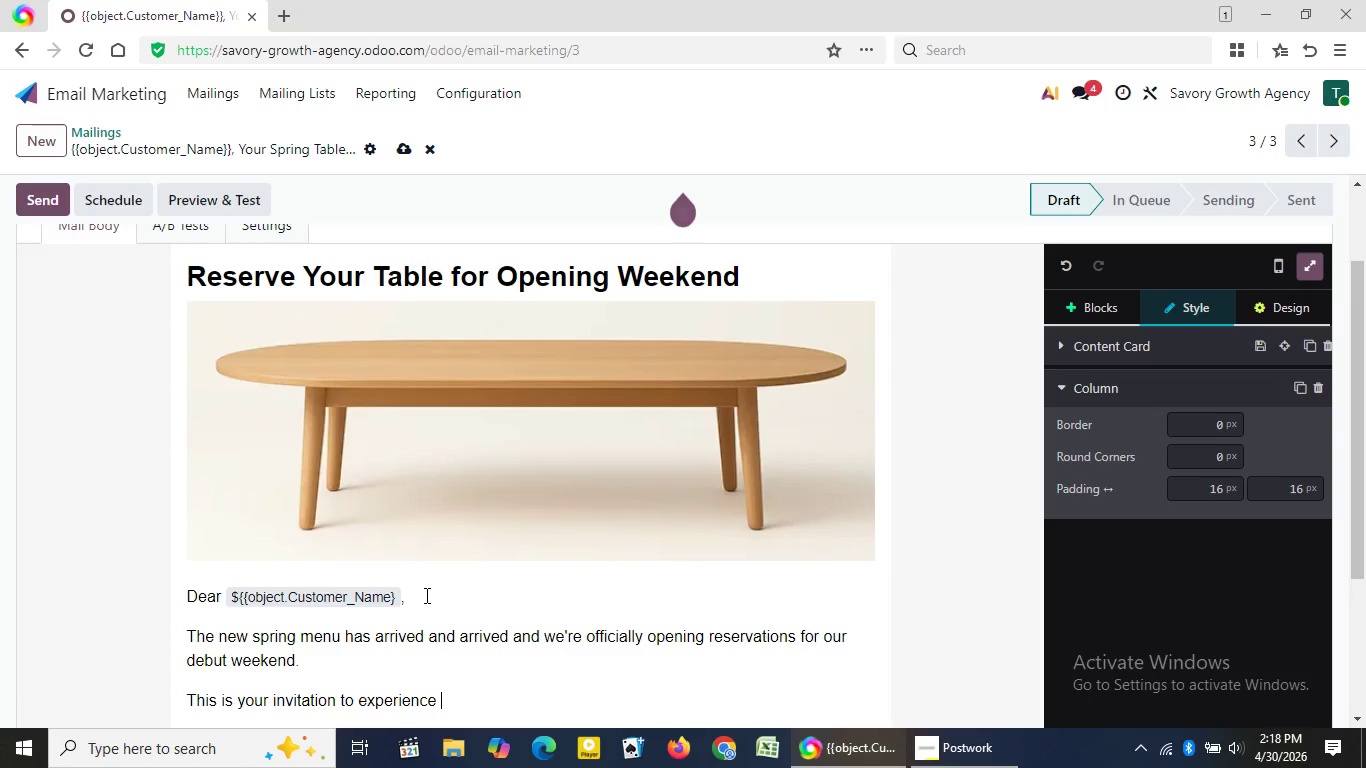 
wait(5.8)
 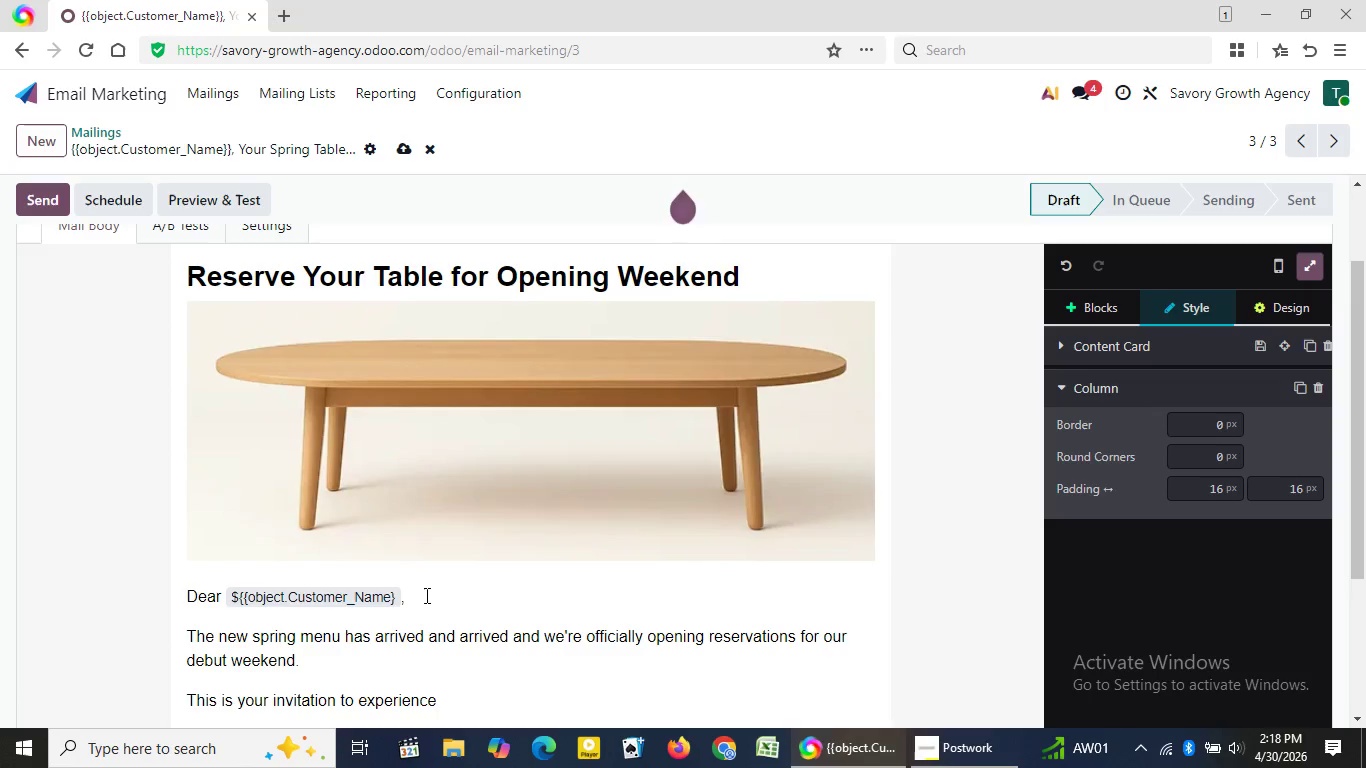 
type(the season at its freshest.)
 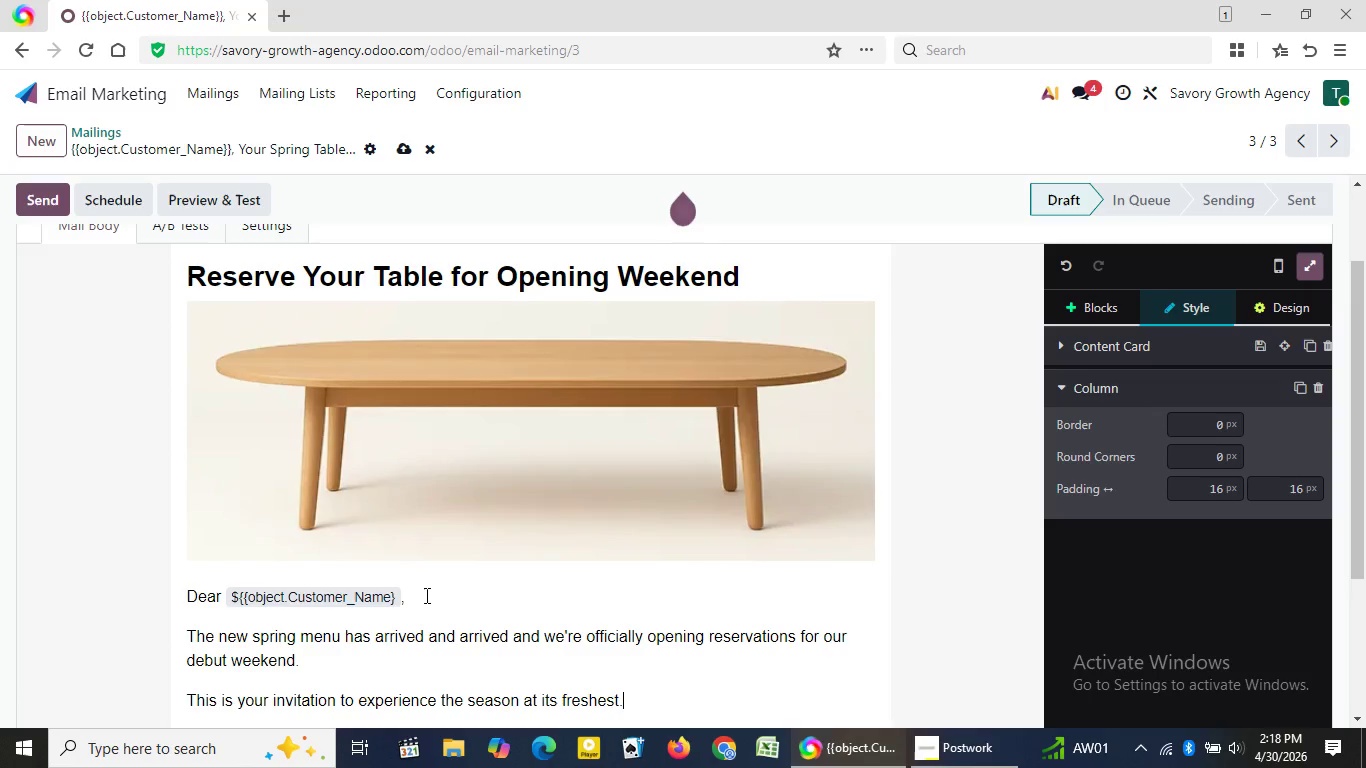 
key(Enter)
 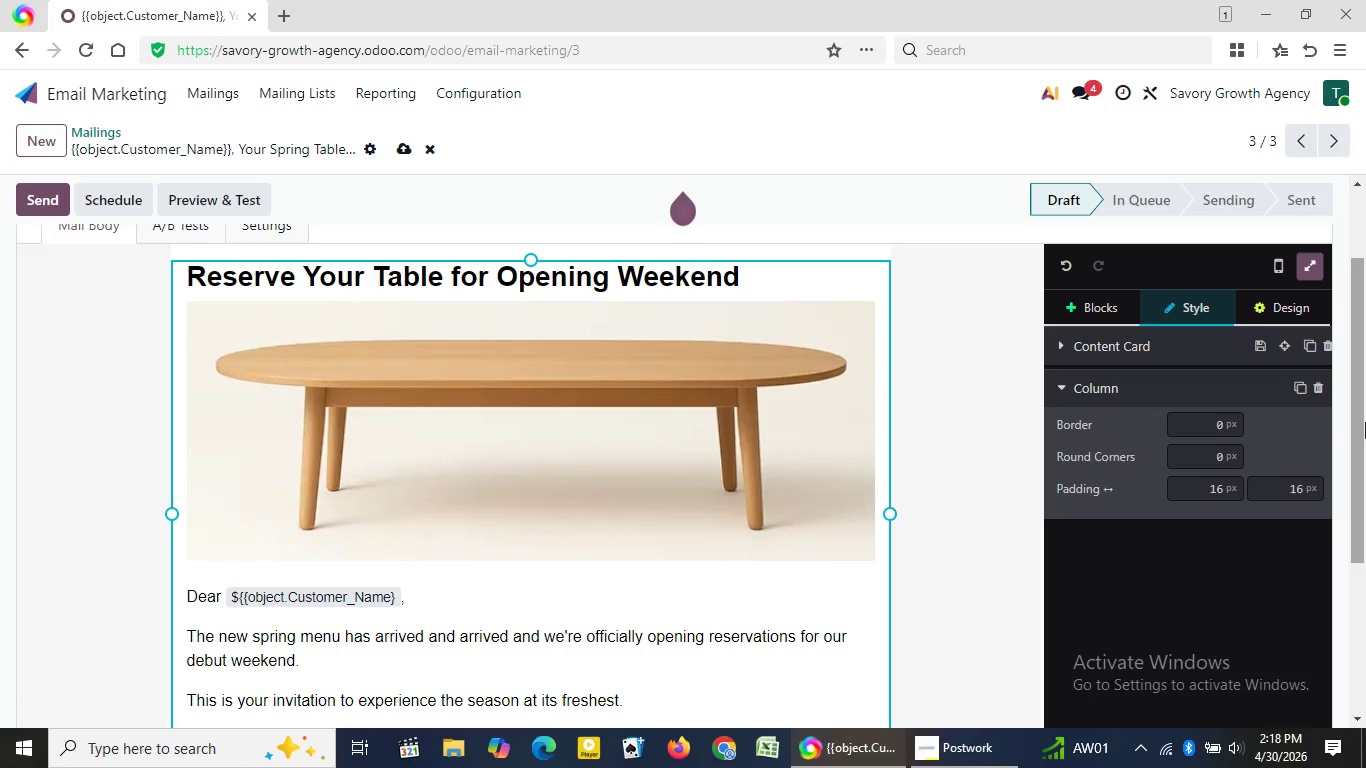 
wait(8.66)
 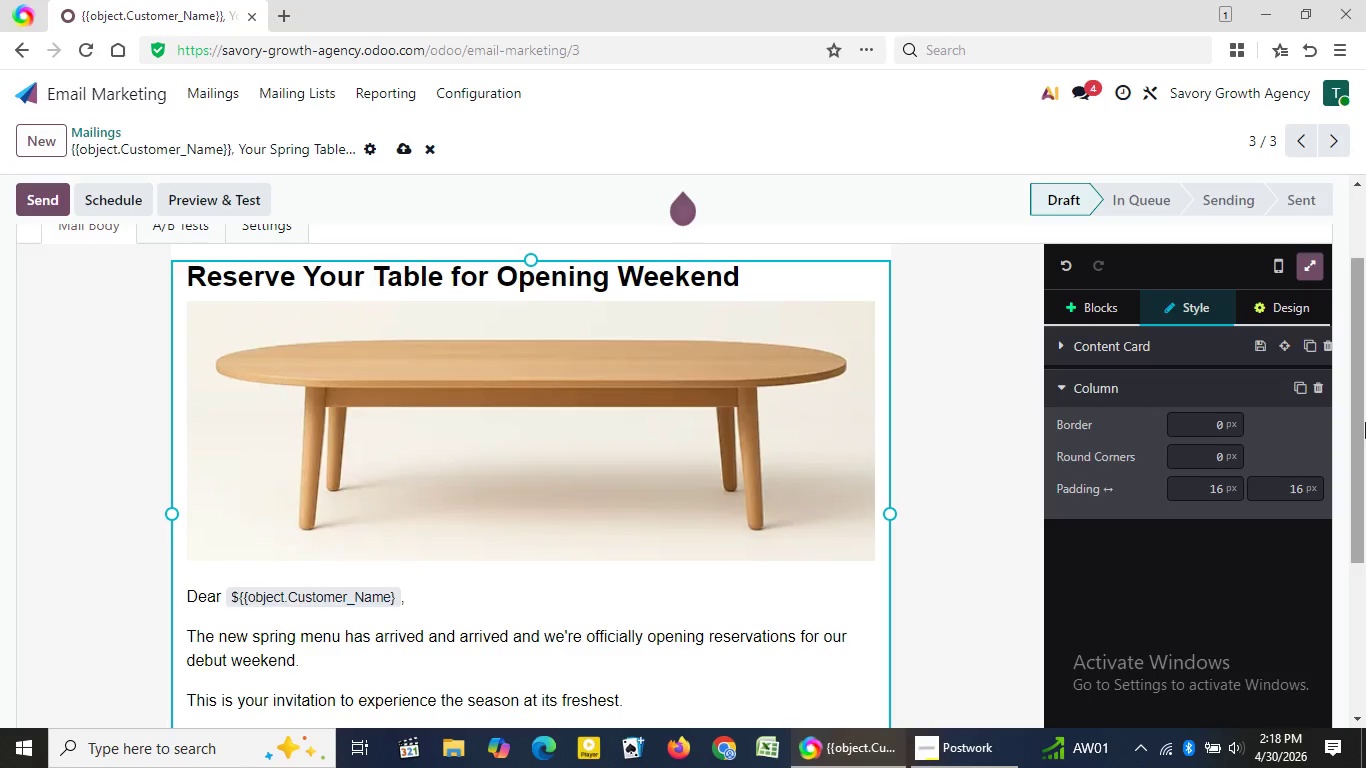 
left_click_drag(start_coordinate=[1356, 289], to_coordinate=[1293, 711])
 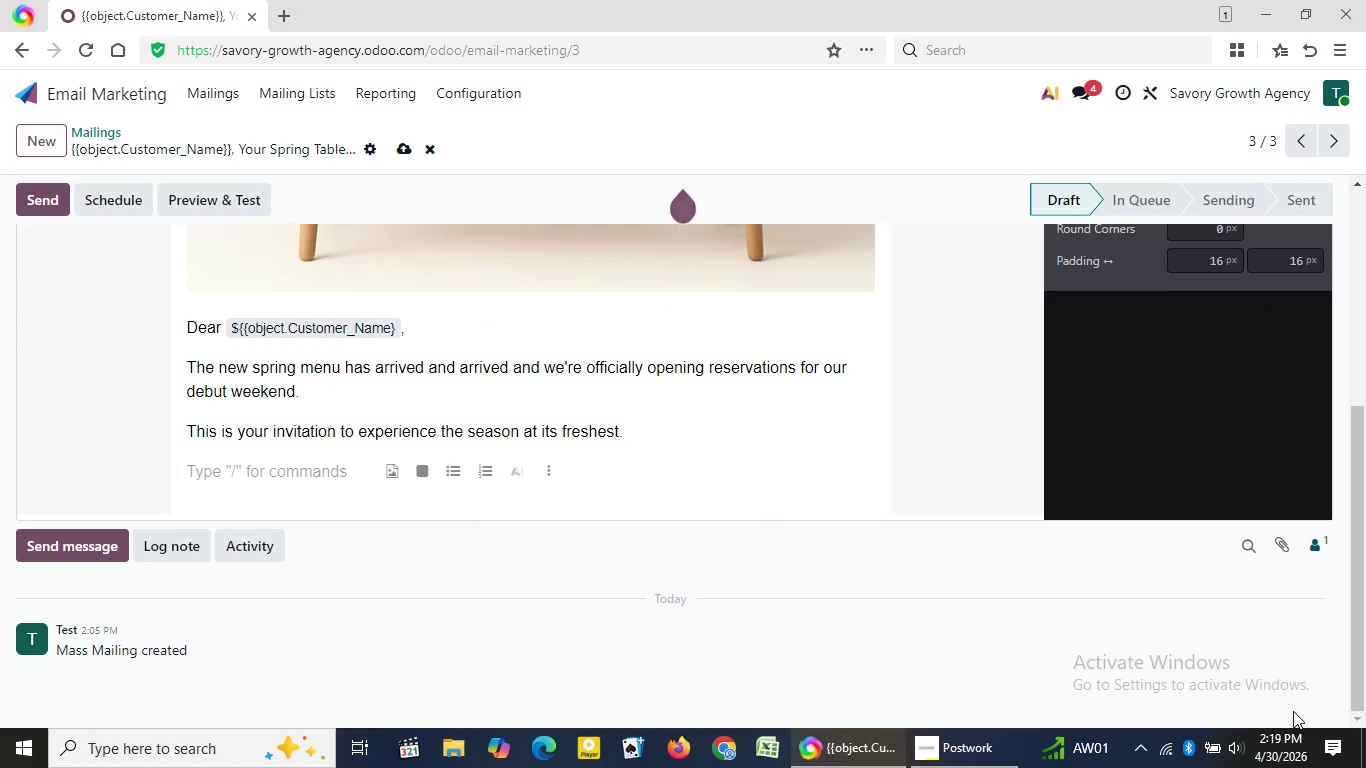 
type(From the first bite to the last, each di)
 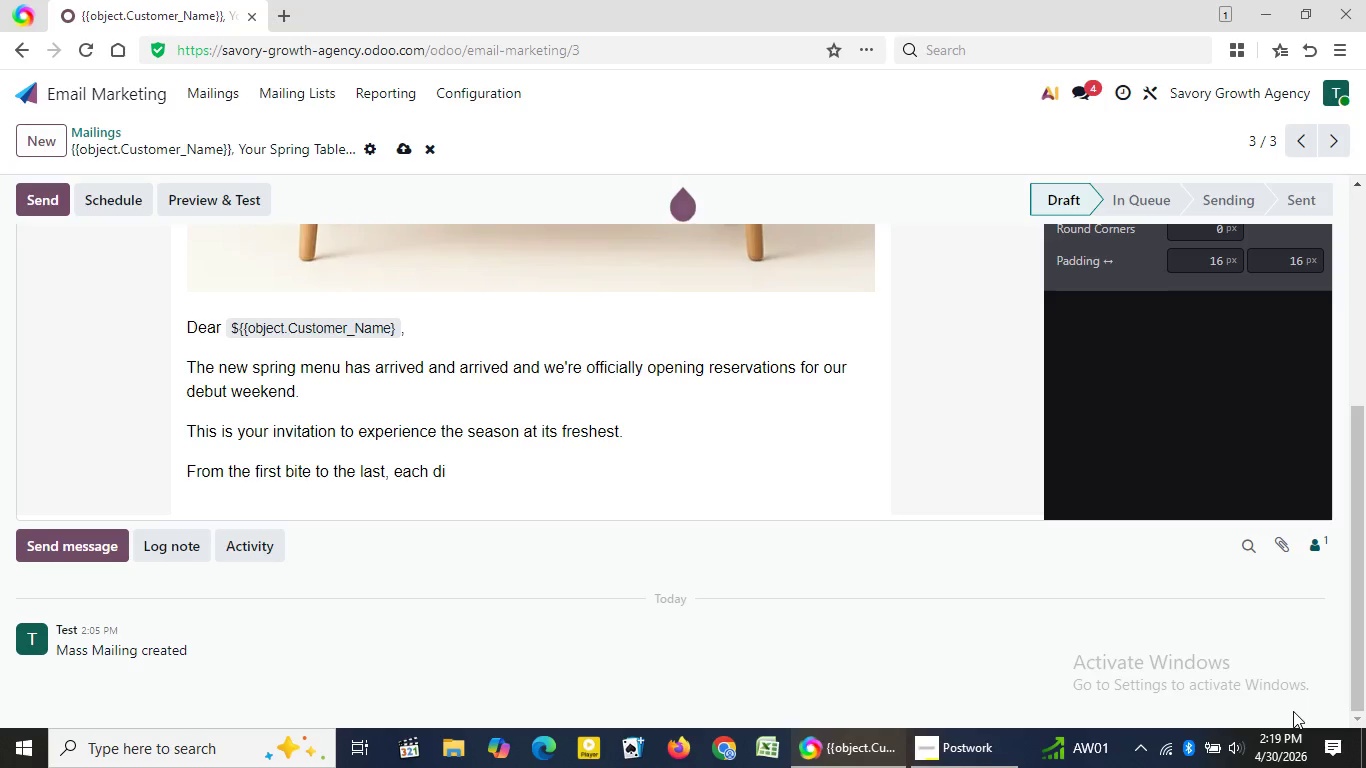 
type(sh re)
 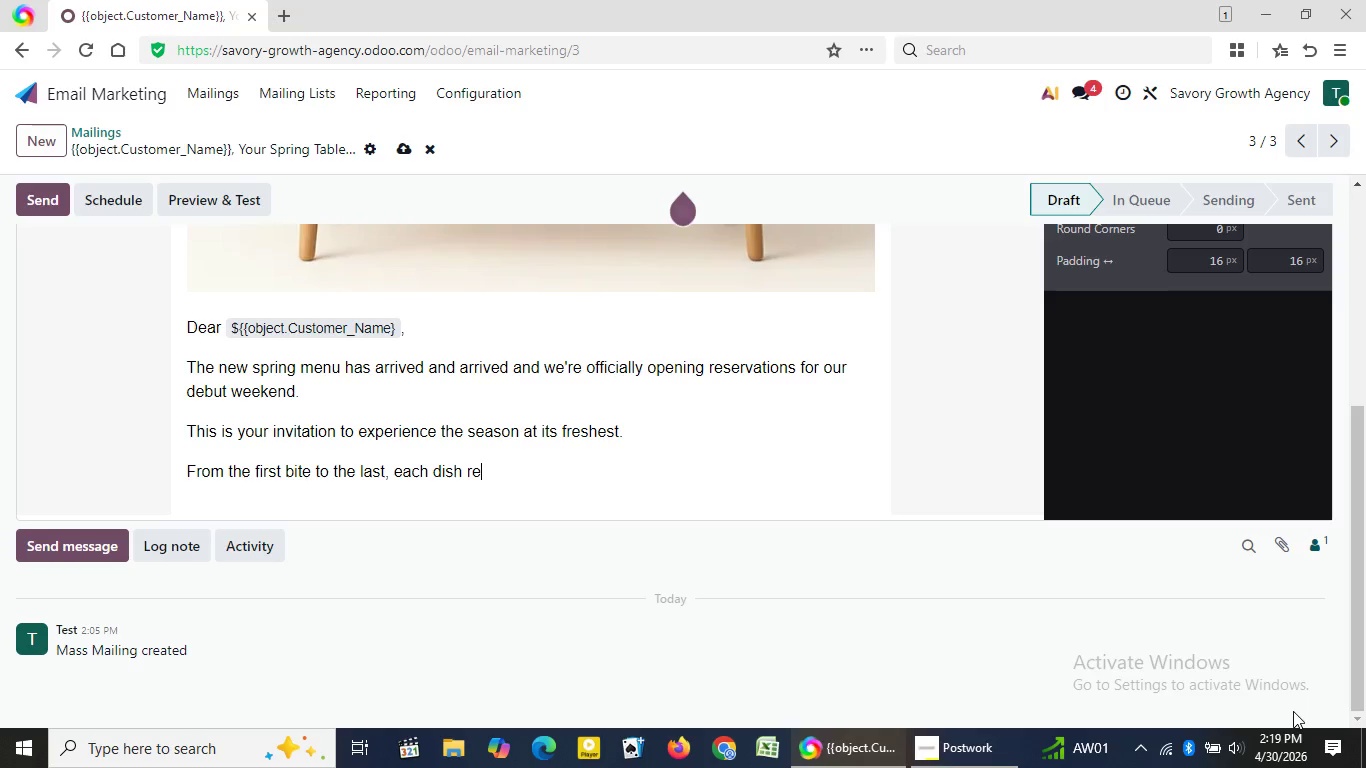 
type(fl)
 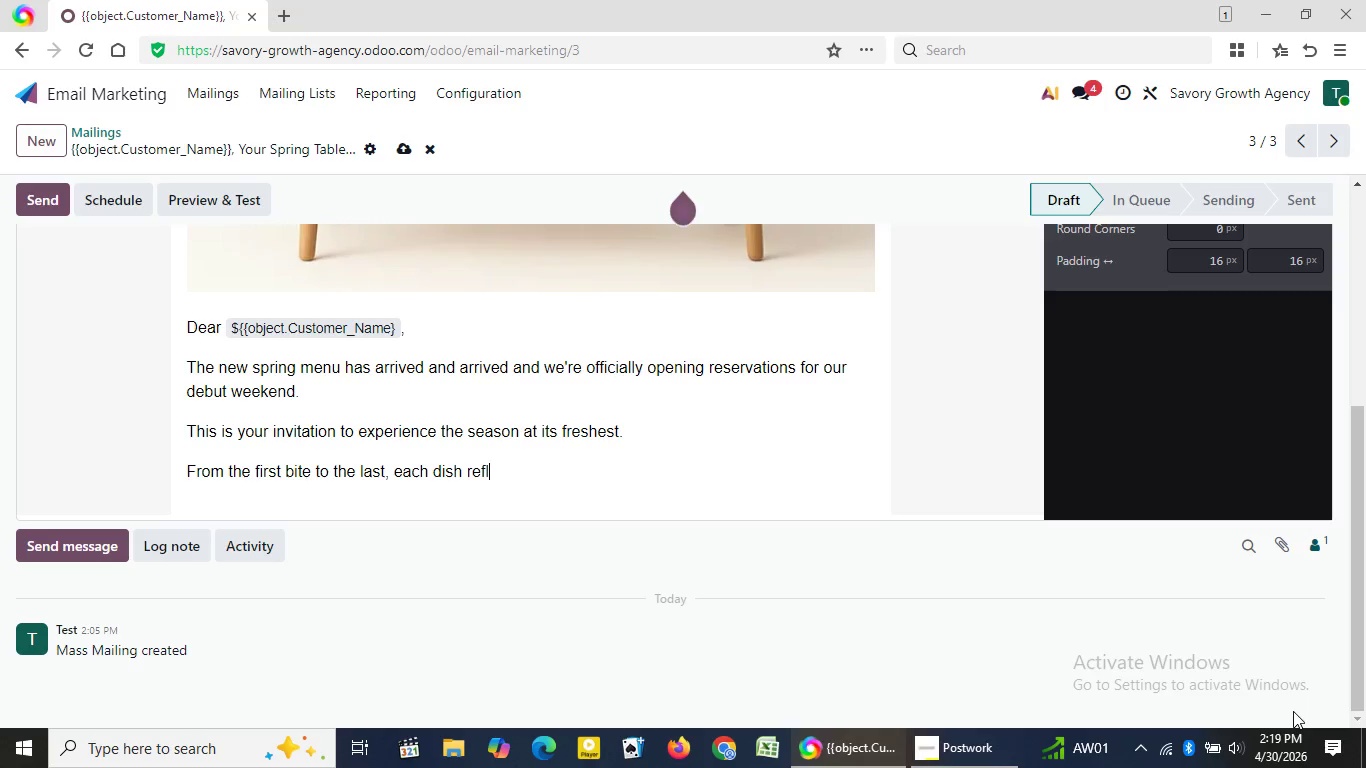 
type(ec)
 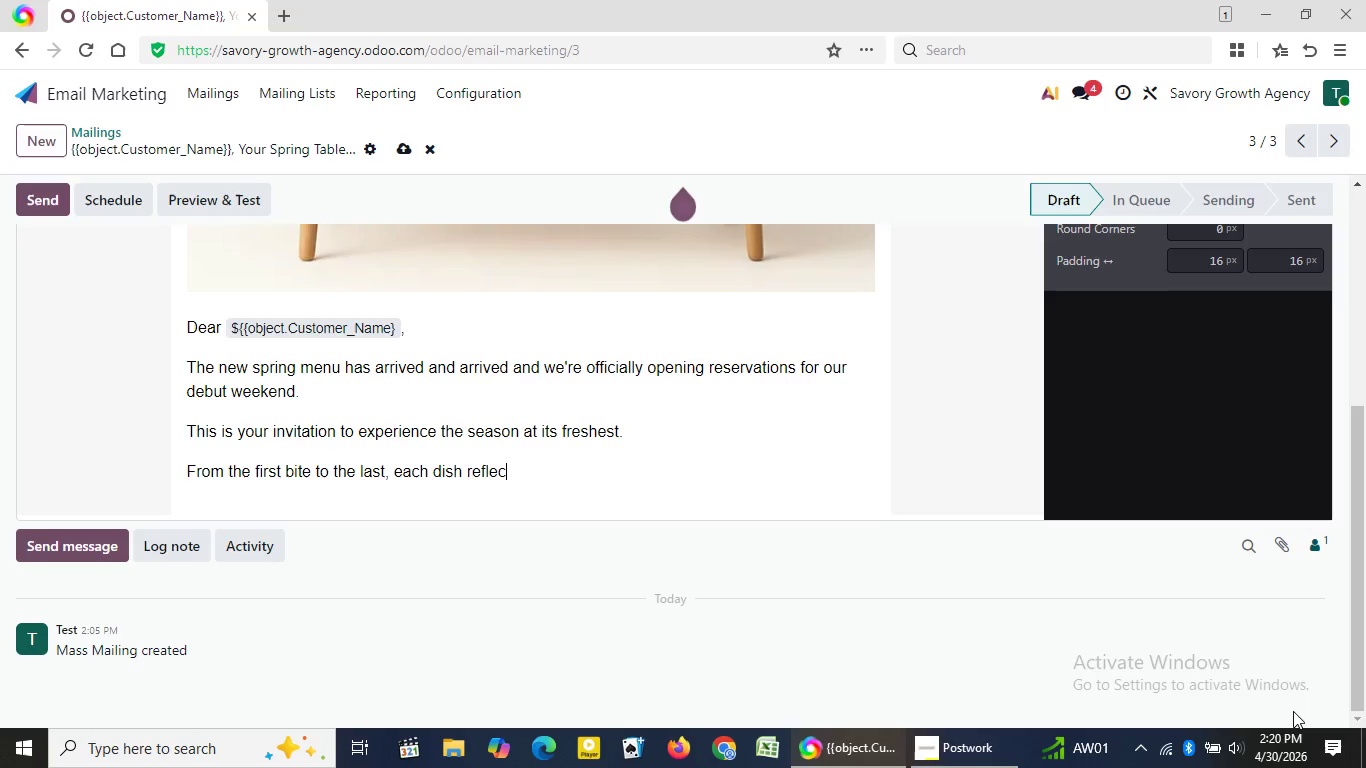 
wait(71.83)
 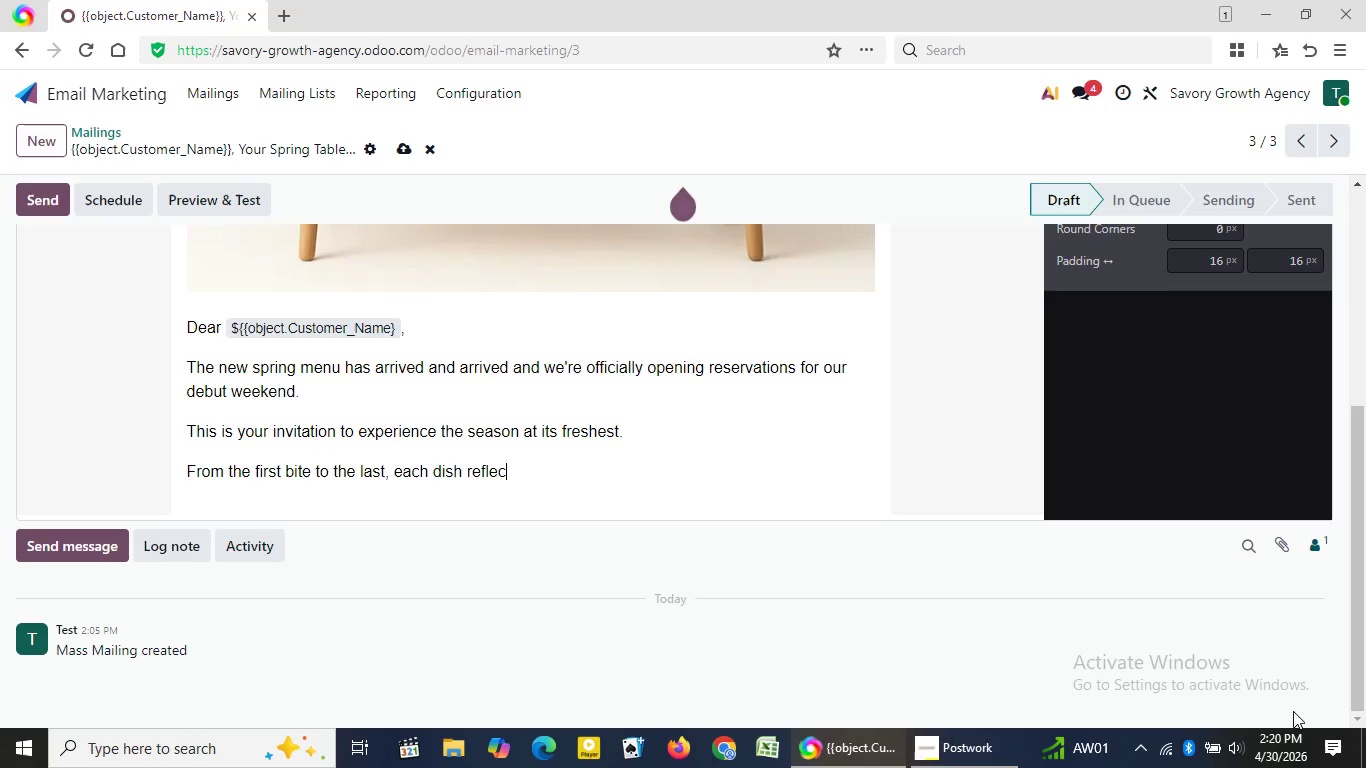 
key(T)
 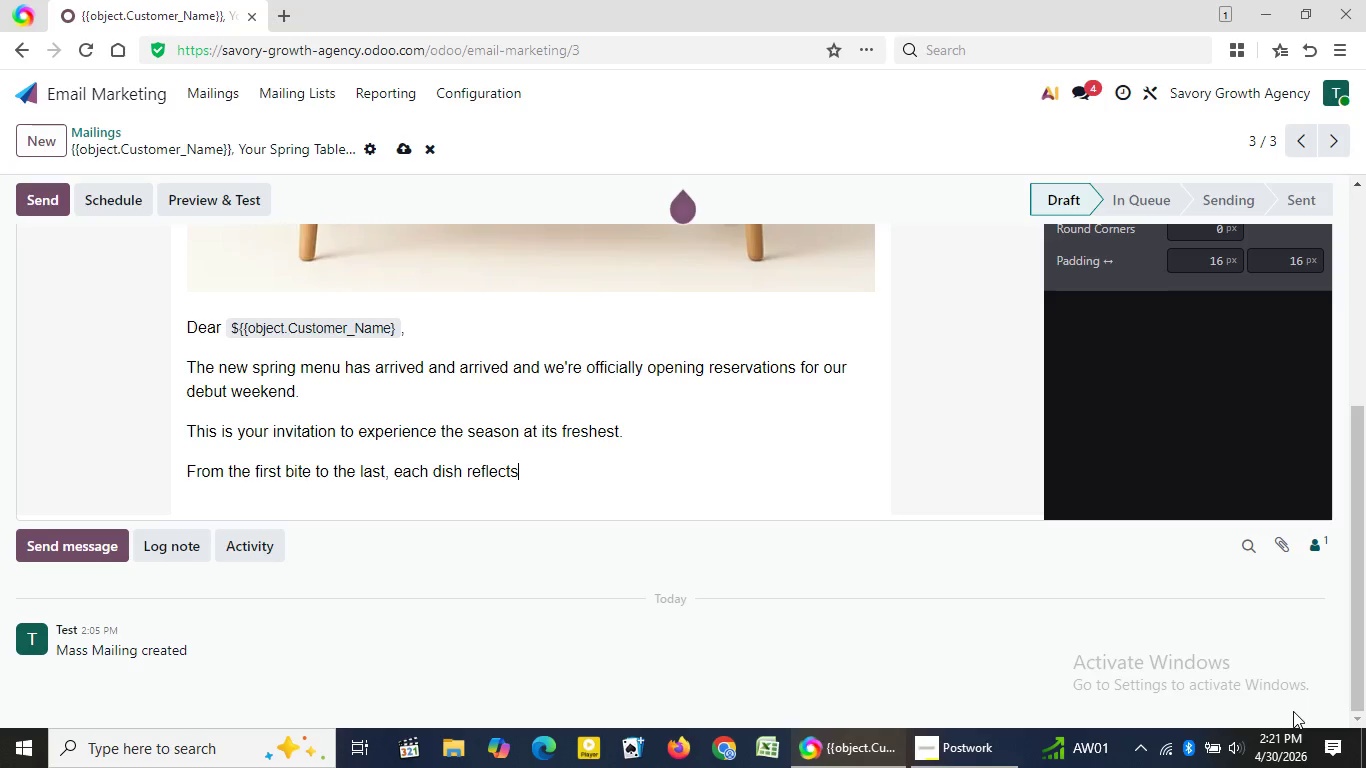 
hold_key(key=S, duration=0.33)
 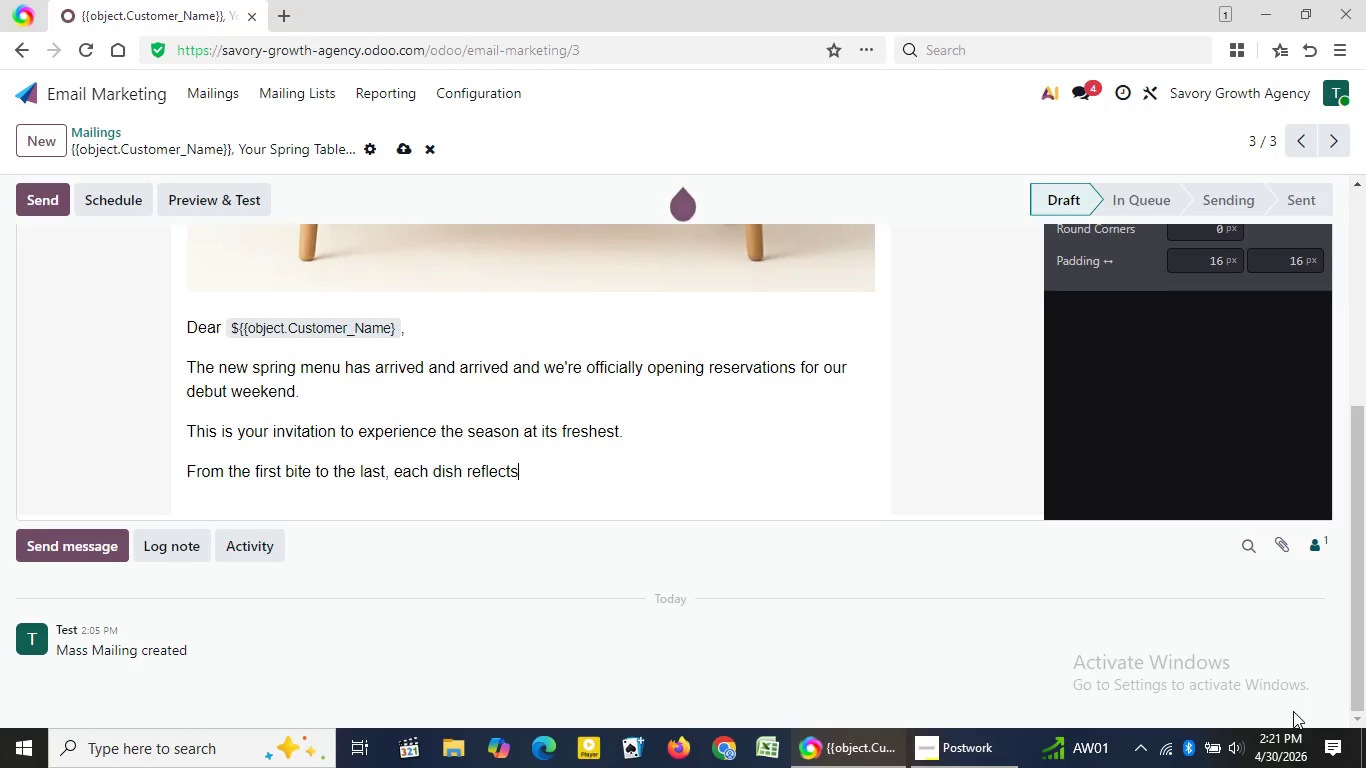 
wait(7.2)
 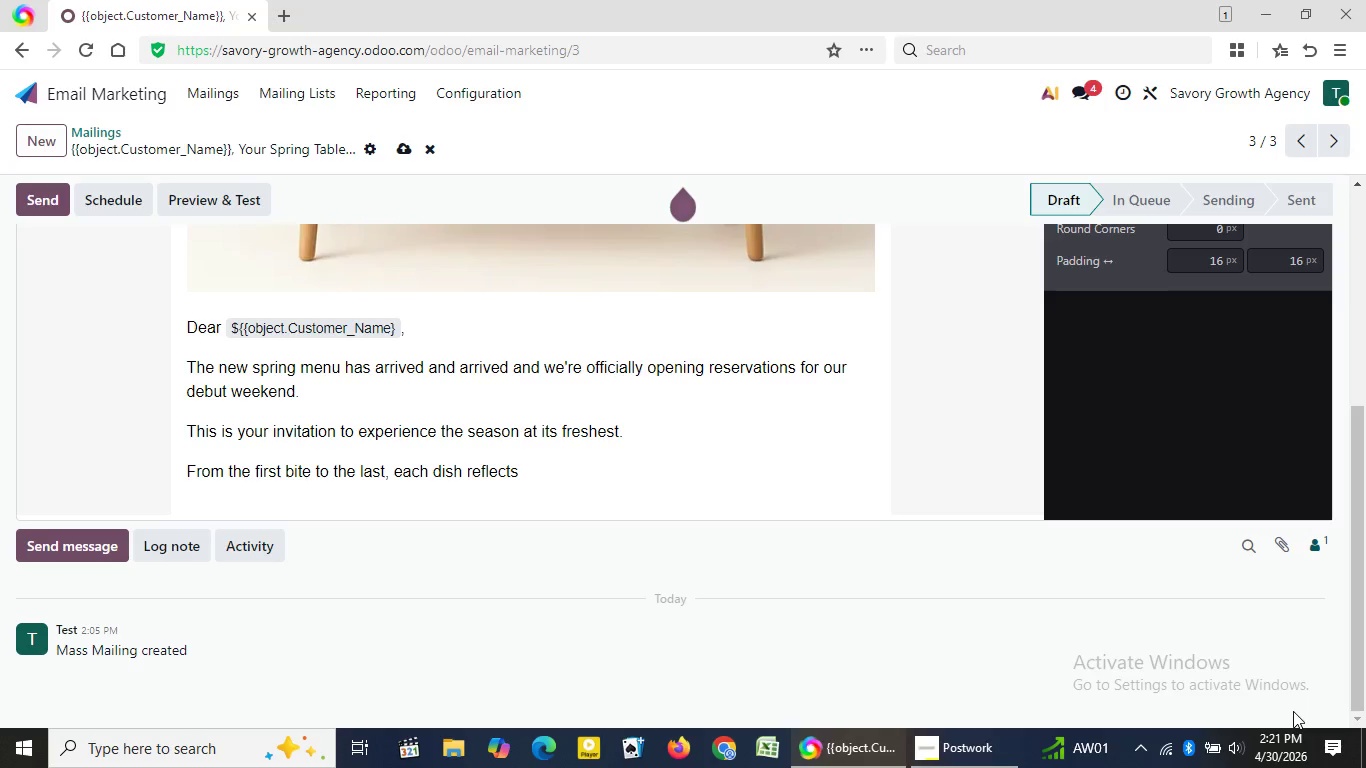 
type( the care of local farmers)
 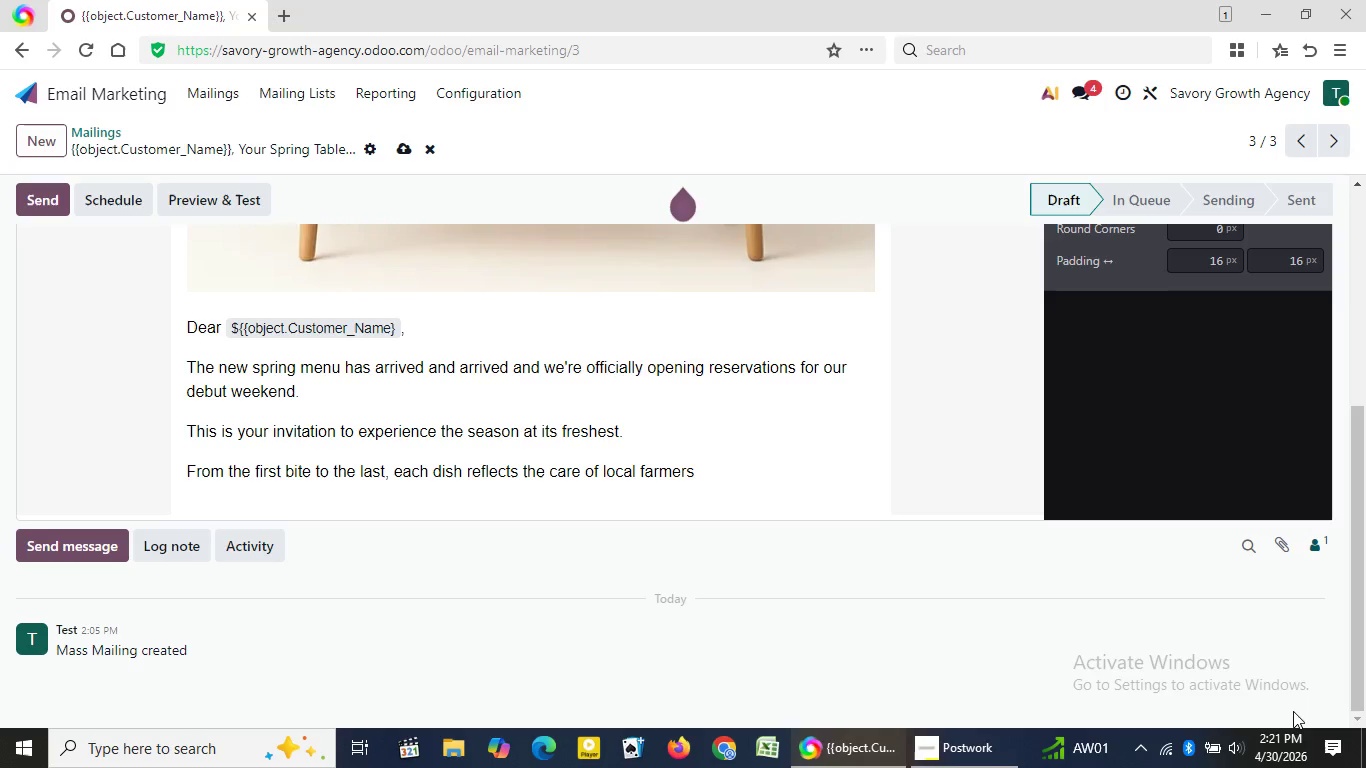 
type(, the creativi)
 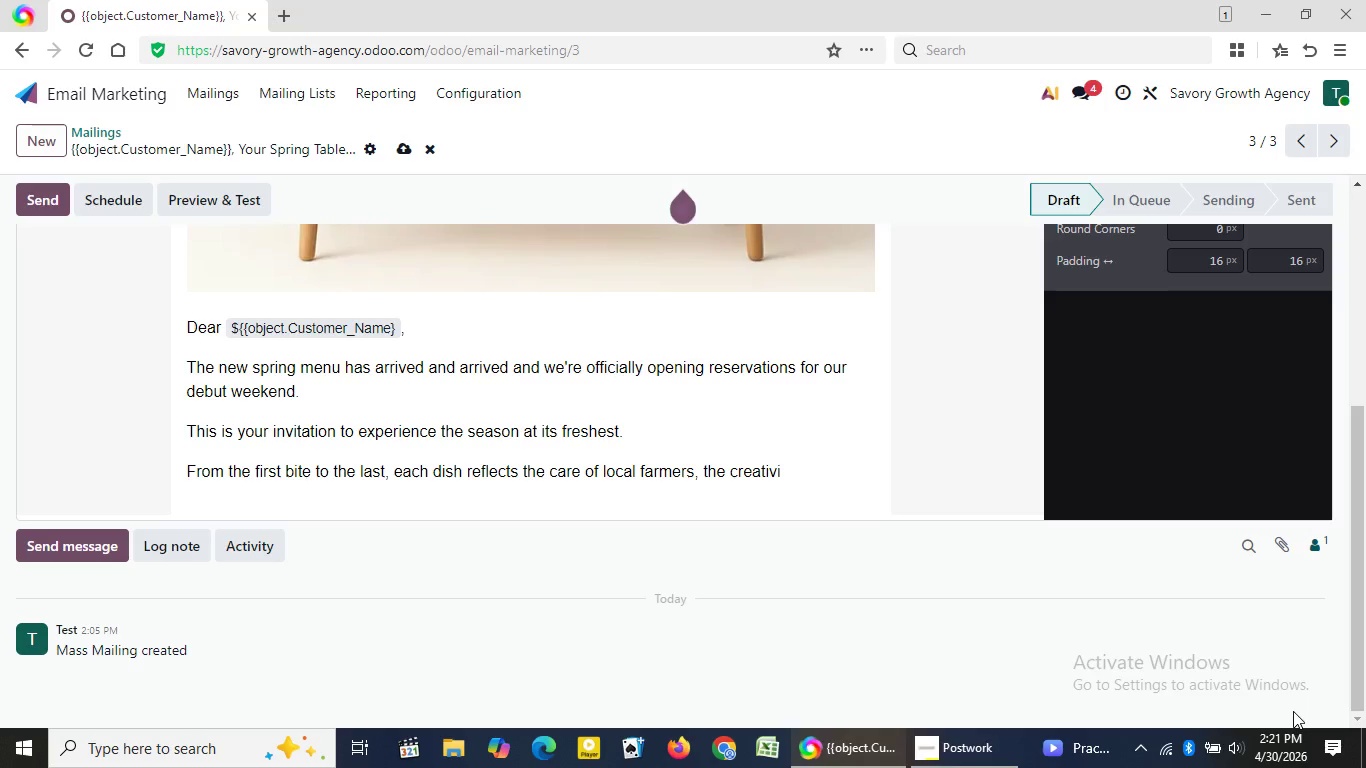 
wait(5.27)
 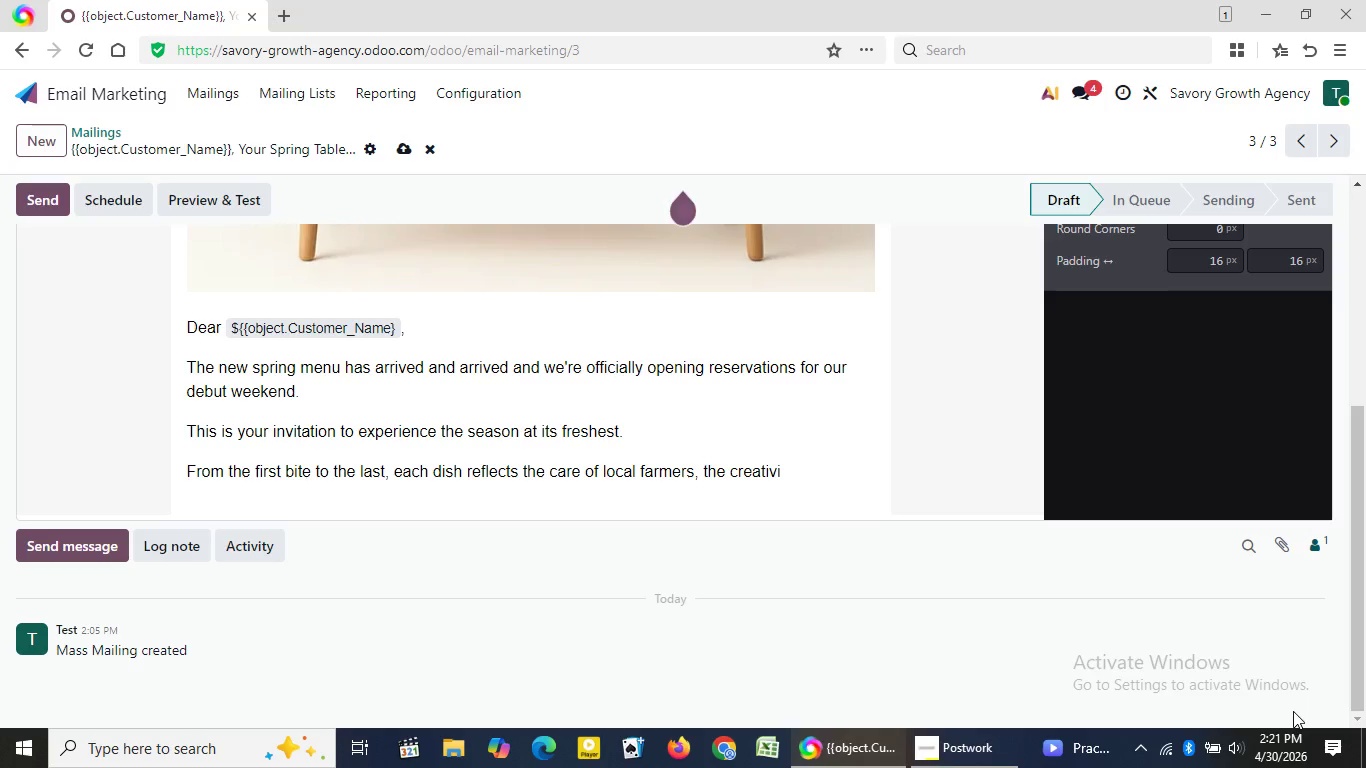 
type(ty)
 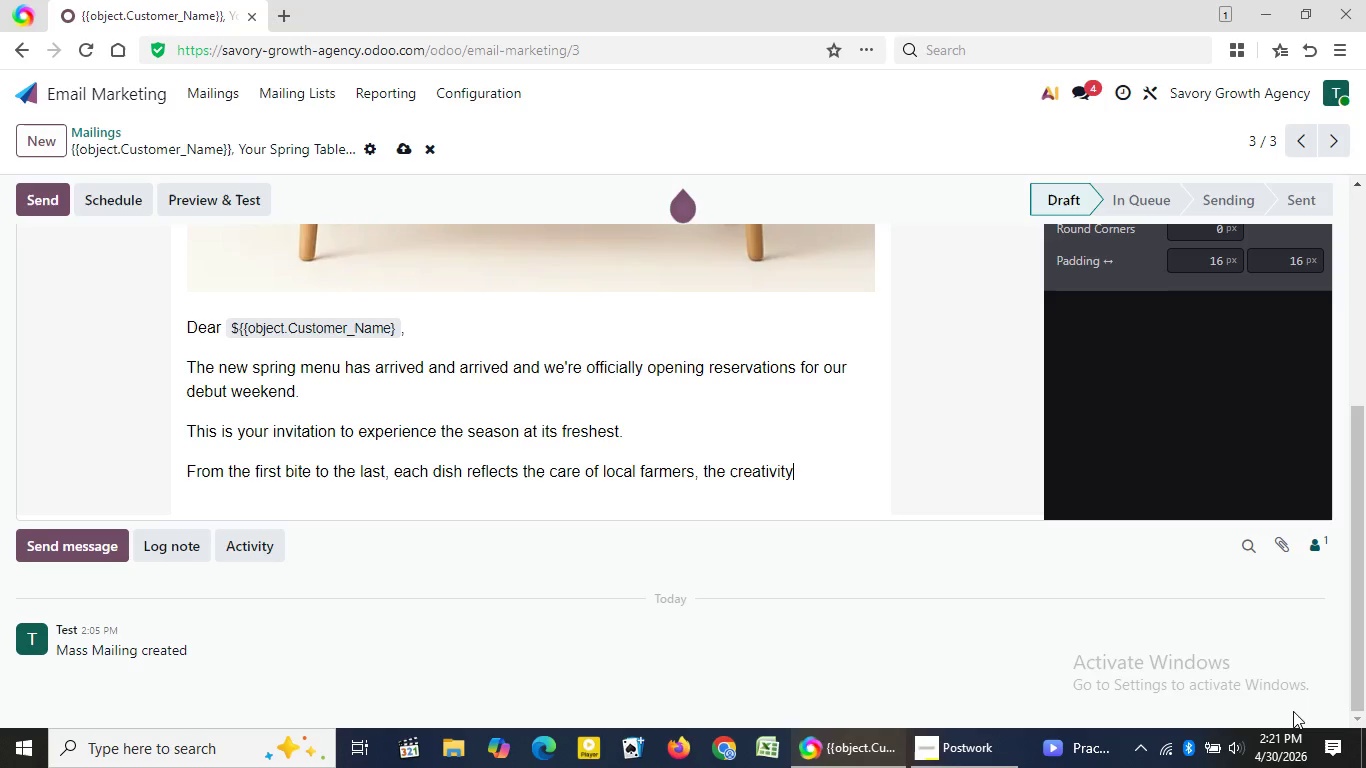 
type( of our kitchen)
 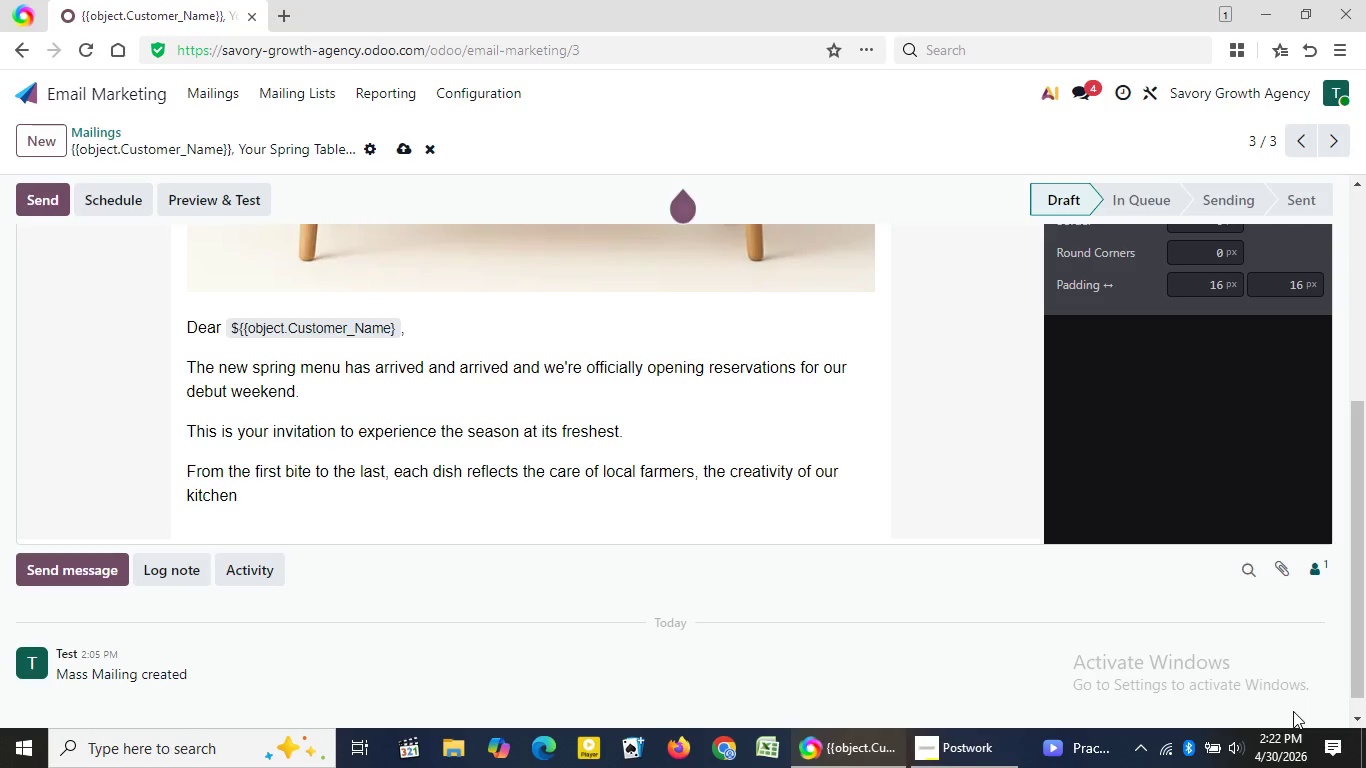 
type(, and the)
 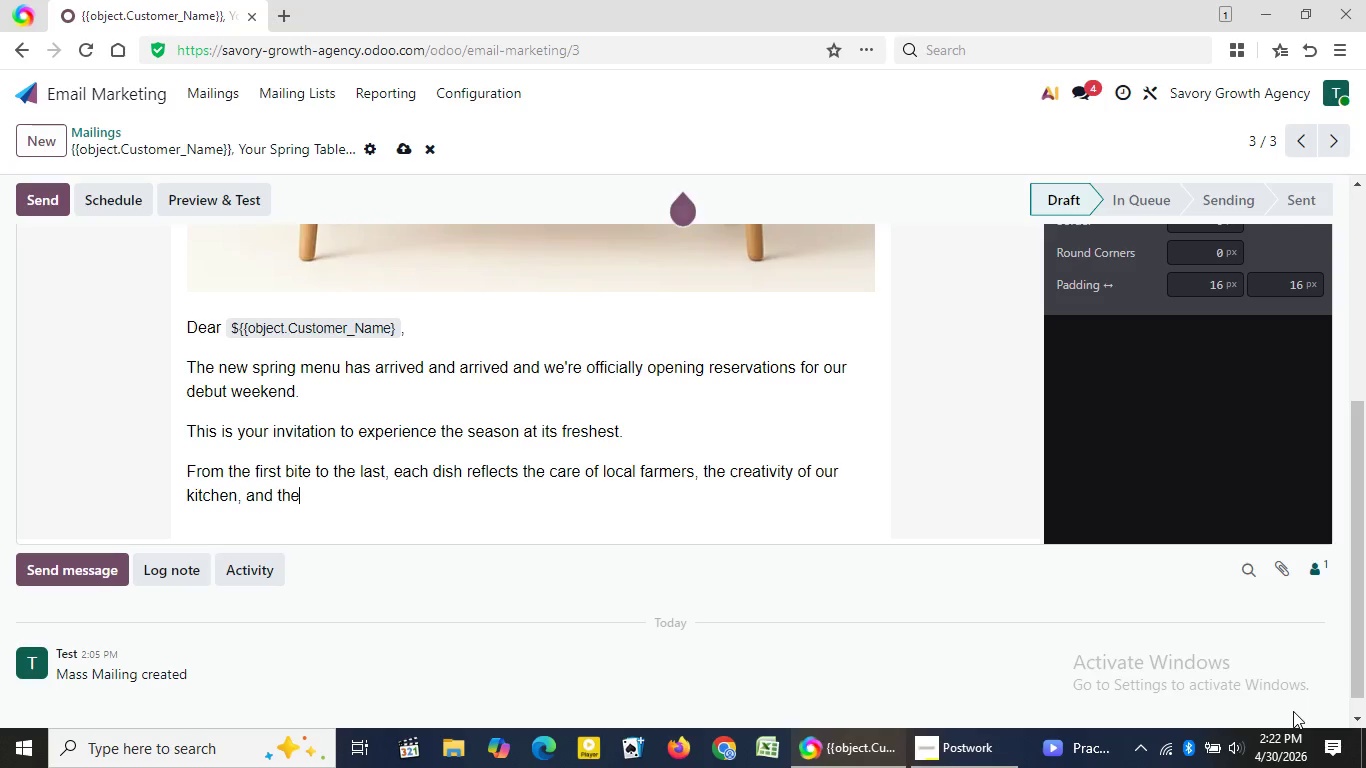 
wait(6.91)
 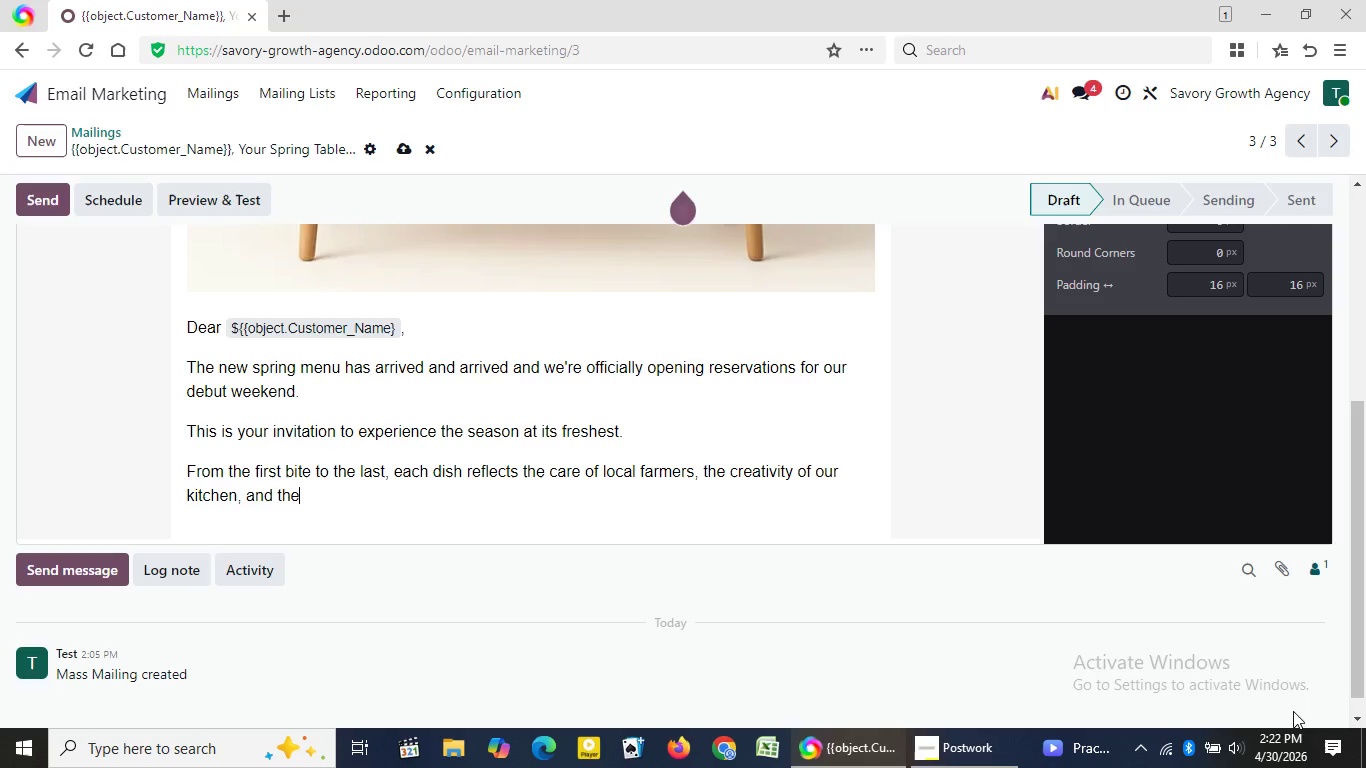 
type( warmth of g)
 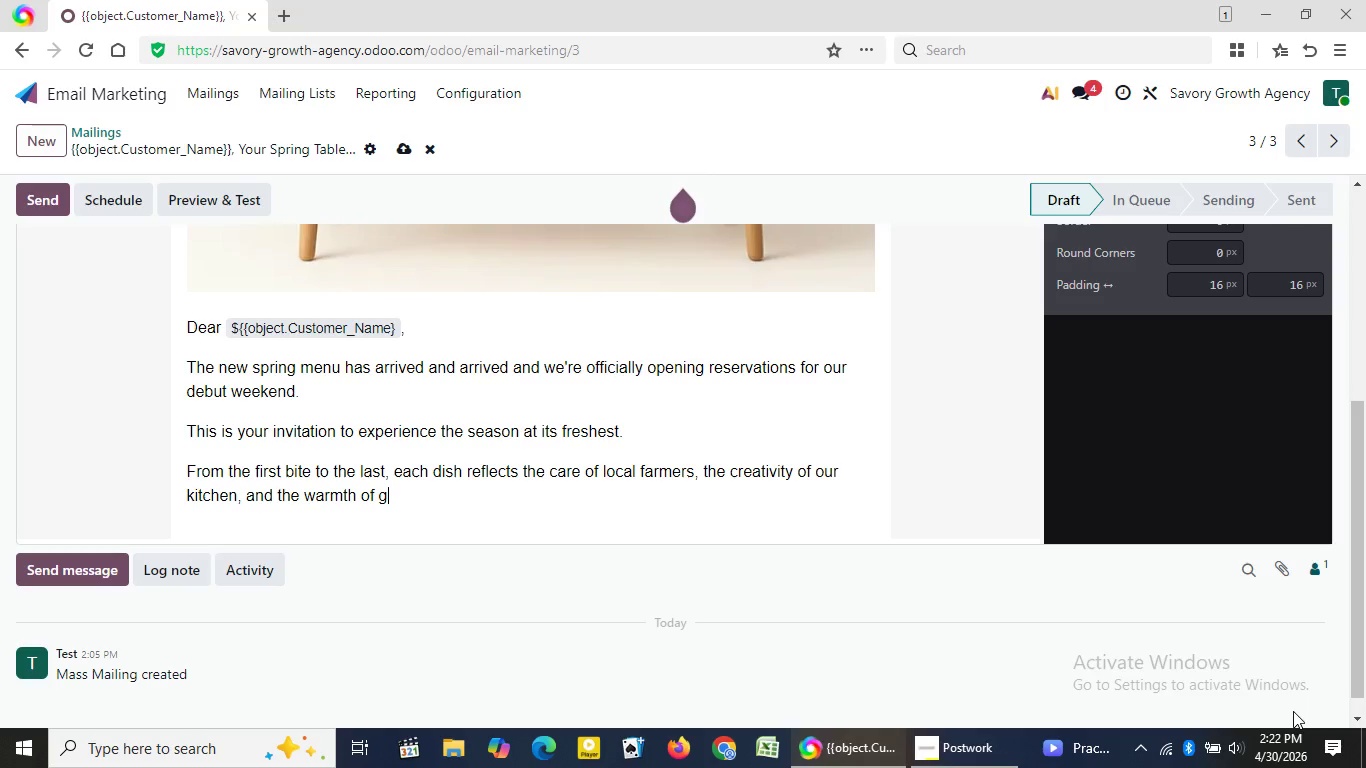 
type(ath)
 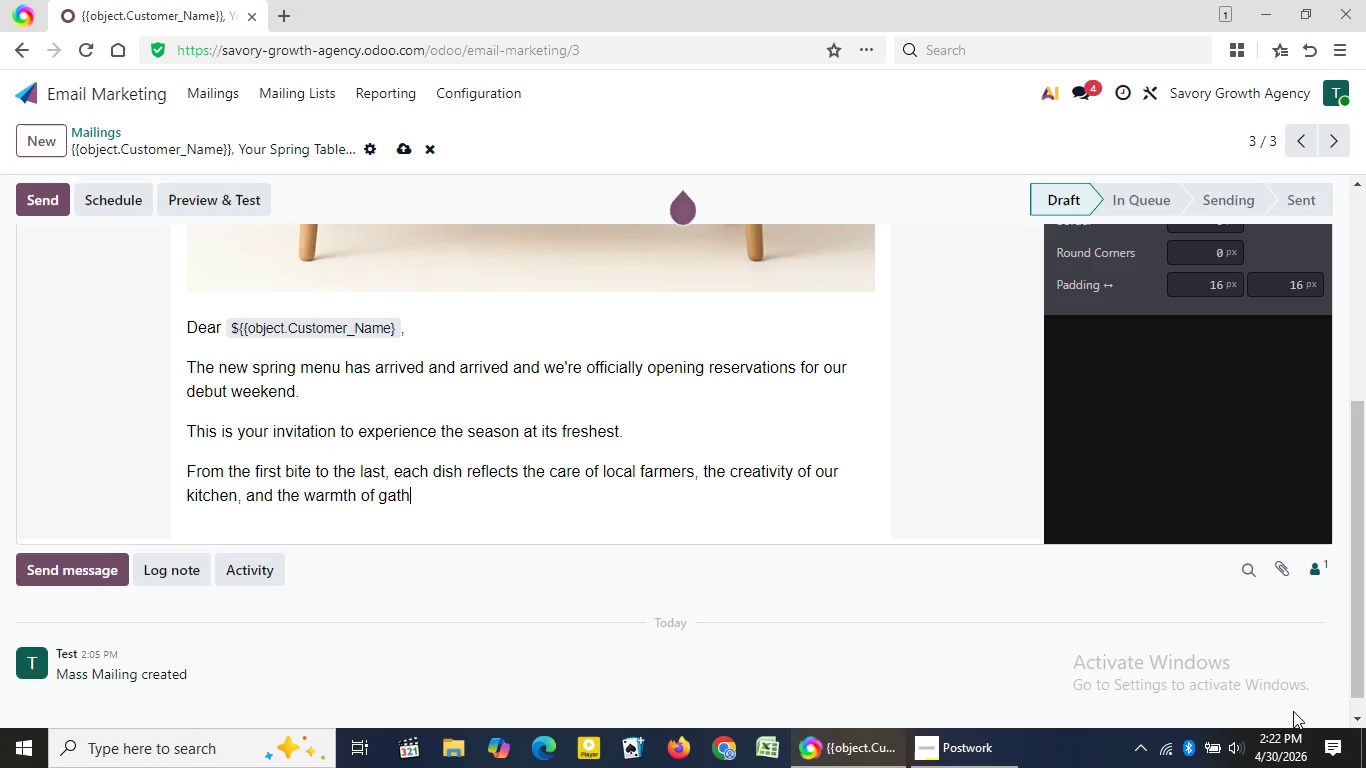 
wait(5.72)
 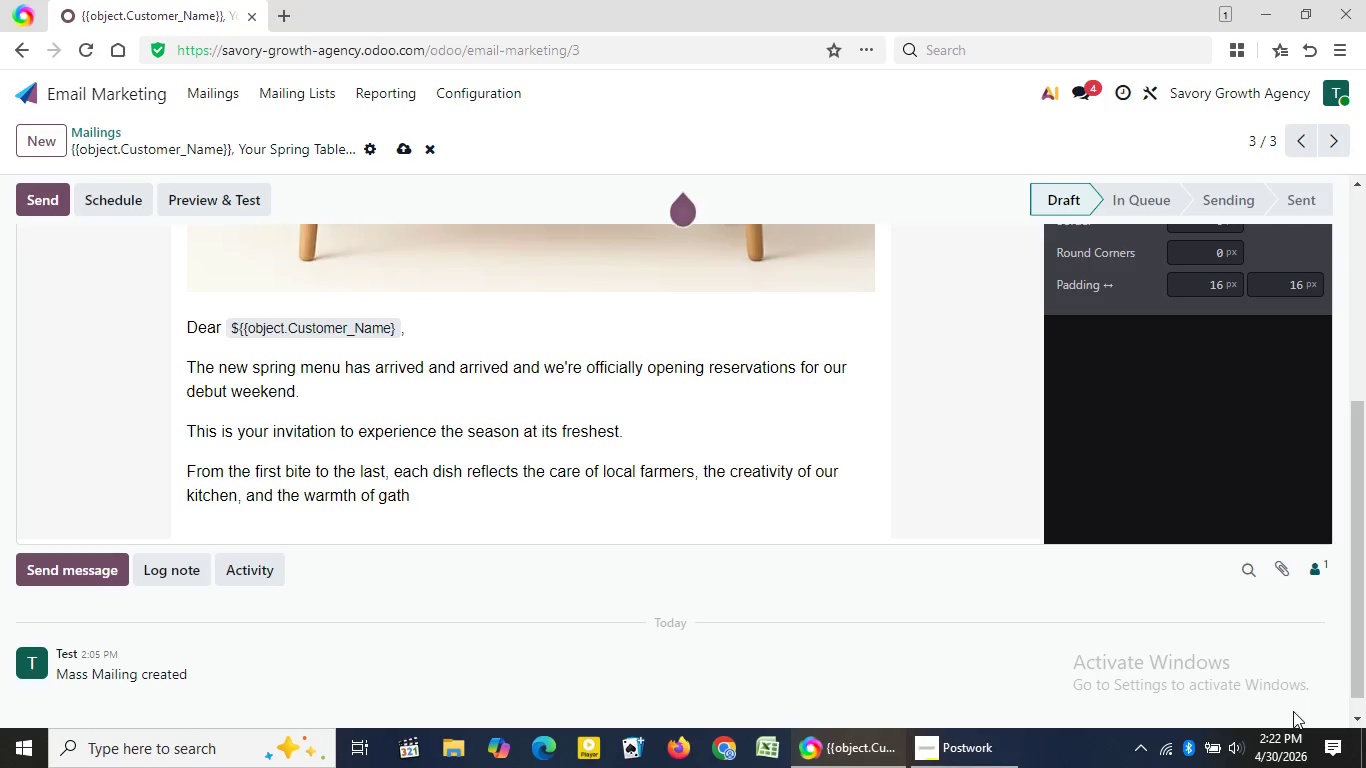 
type(ering around a thoughtfull)
 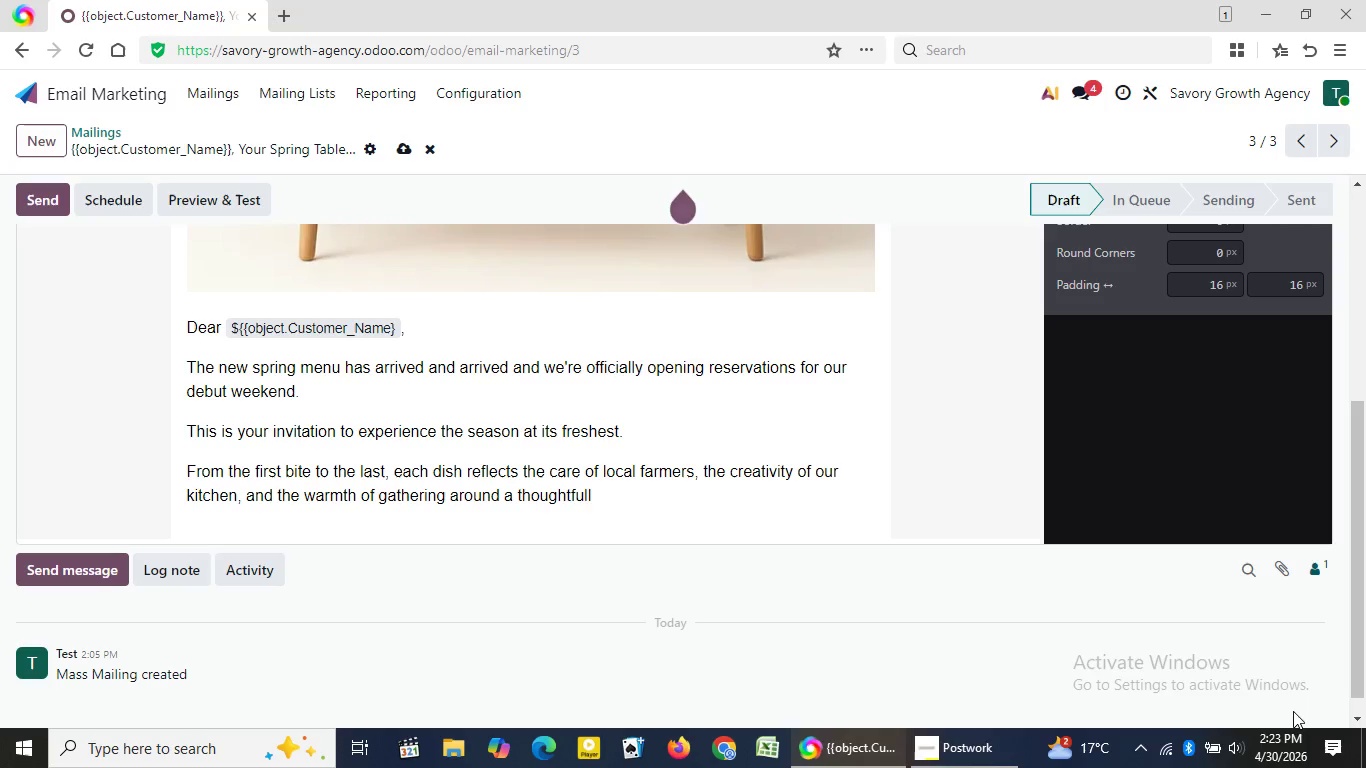 
type(y prepa)
 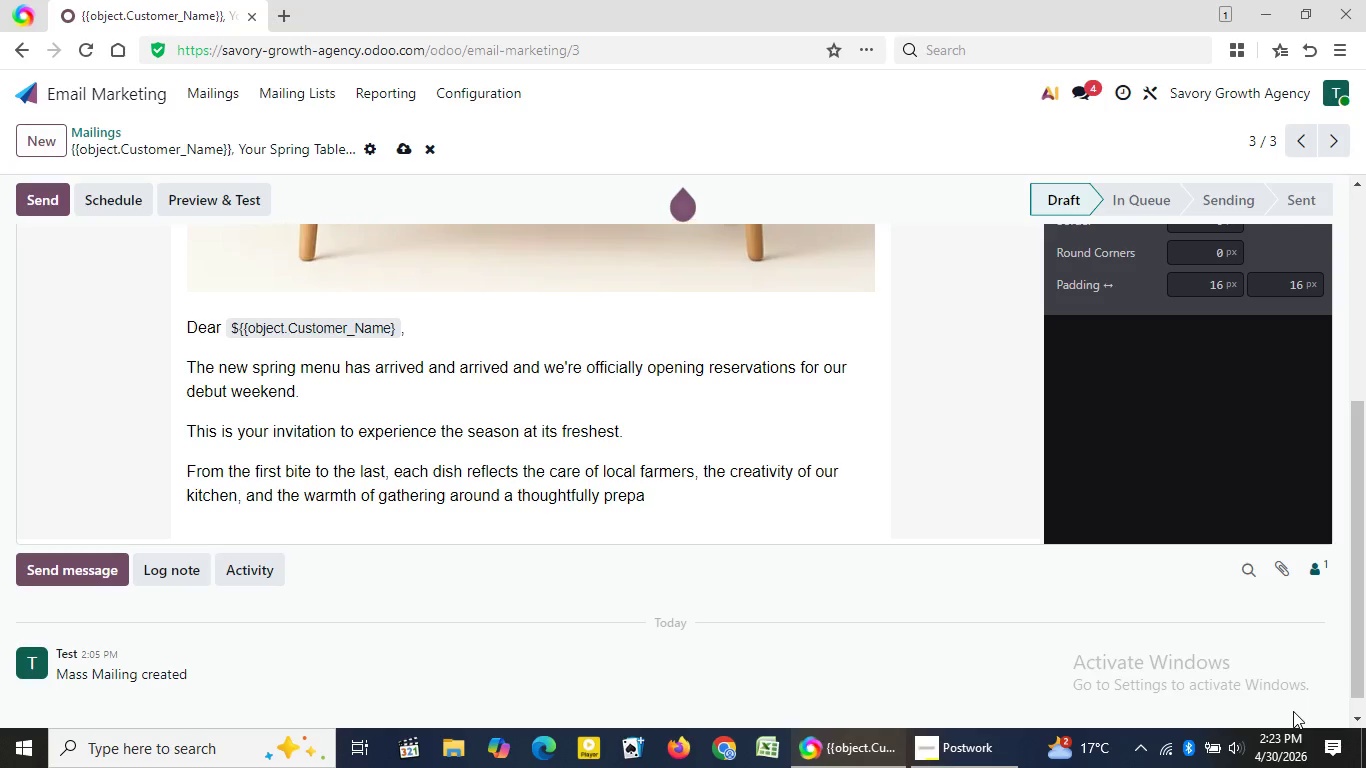 
wait(6.03)
 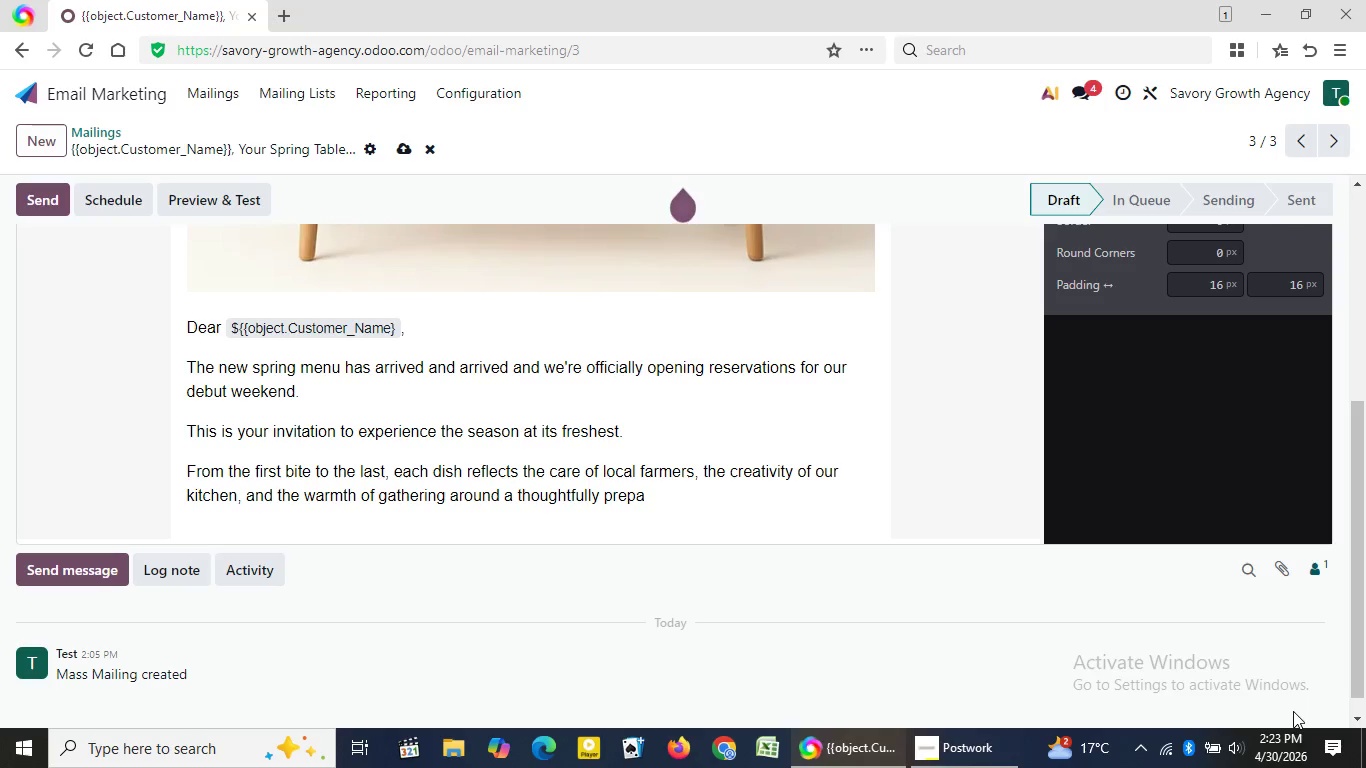 
type(red)
 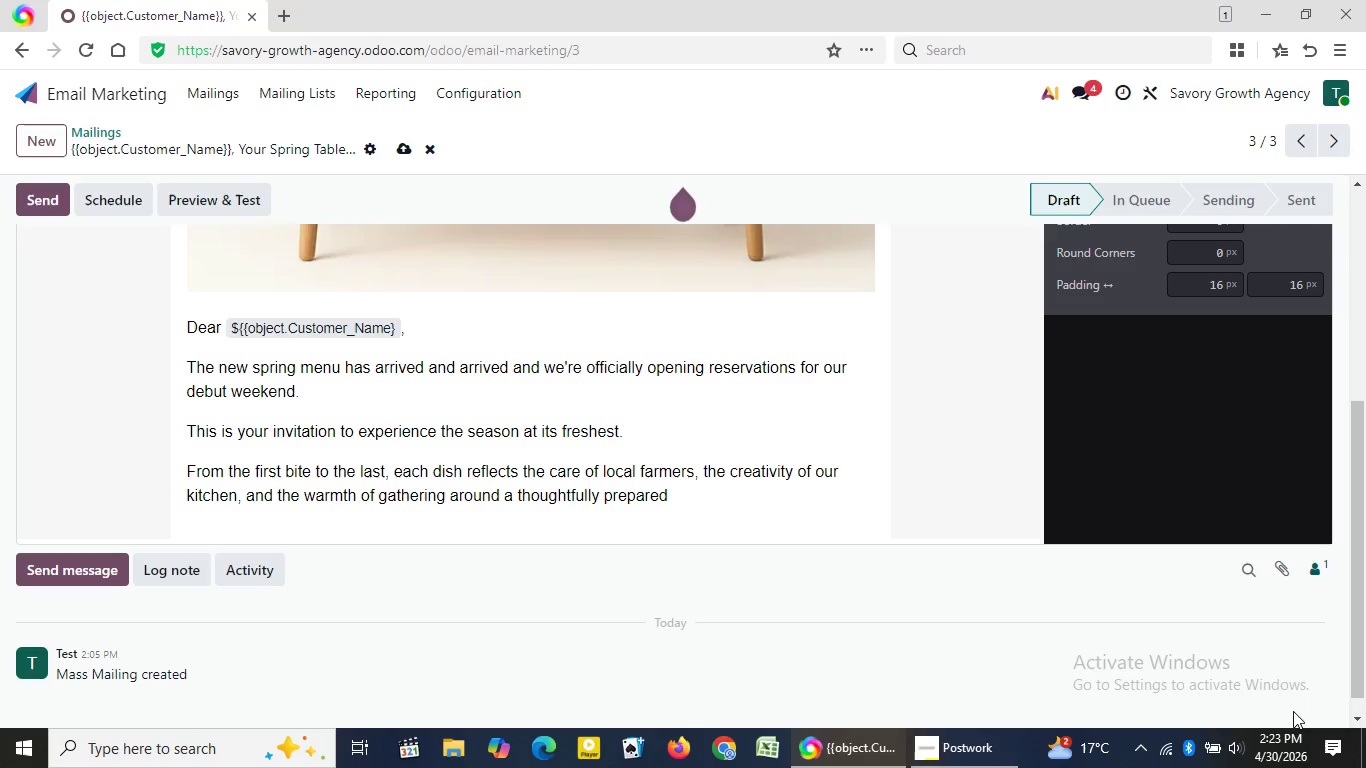 
type( meal)
 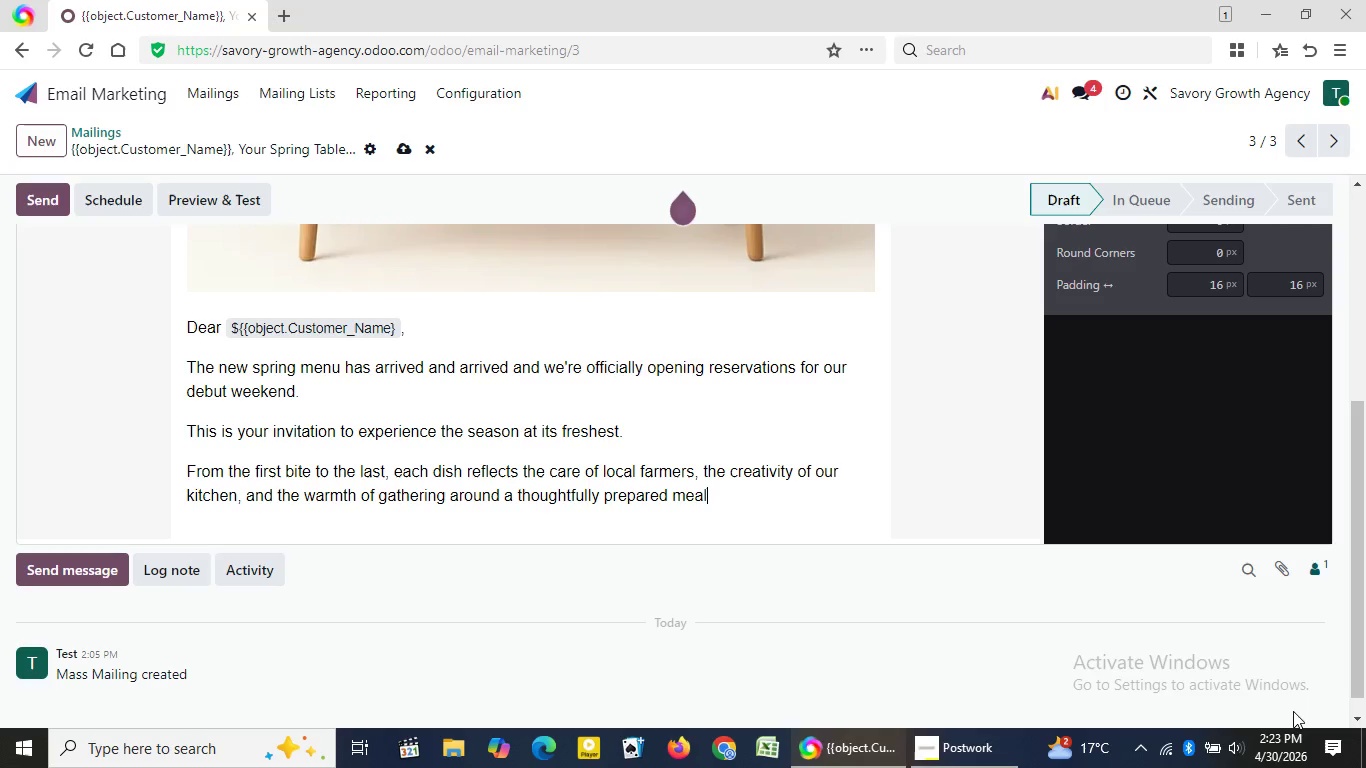 
wait(5.22)
 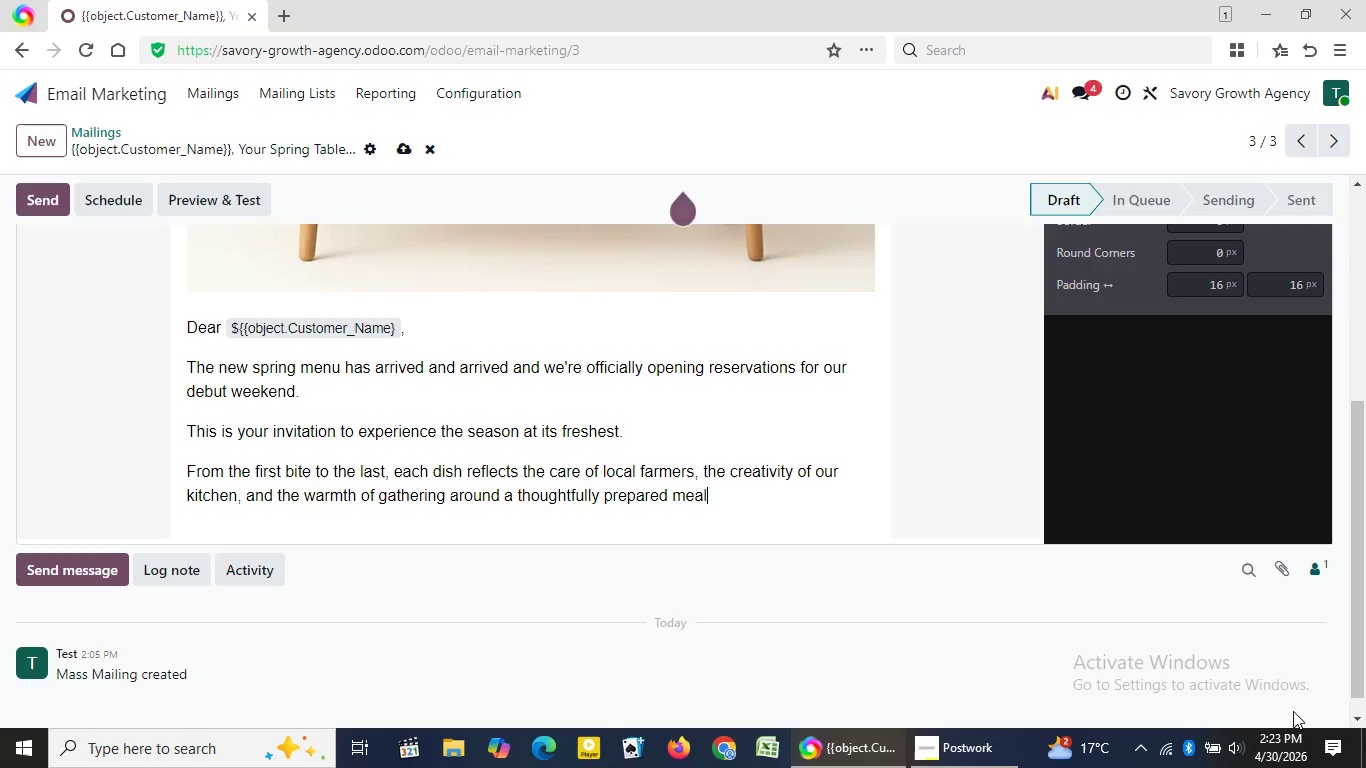 
key(Period)
 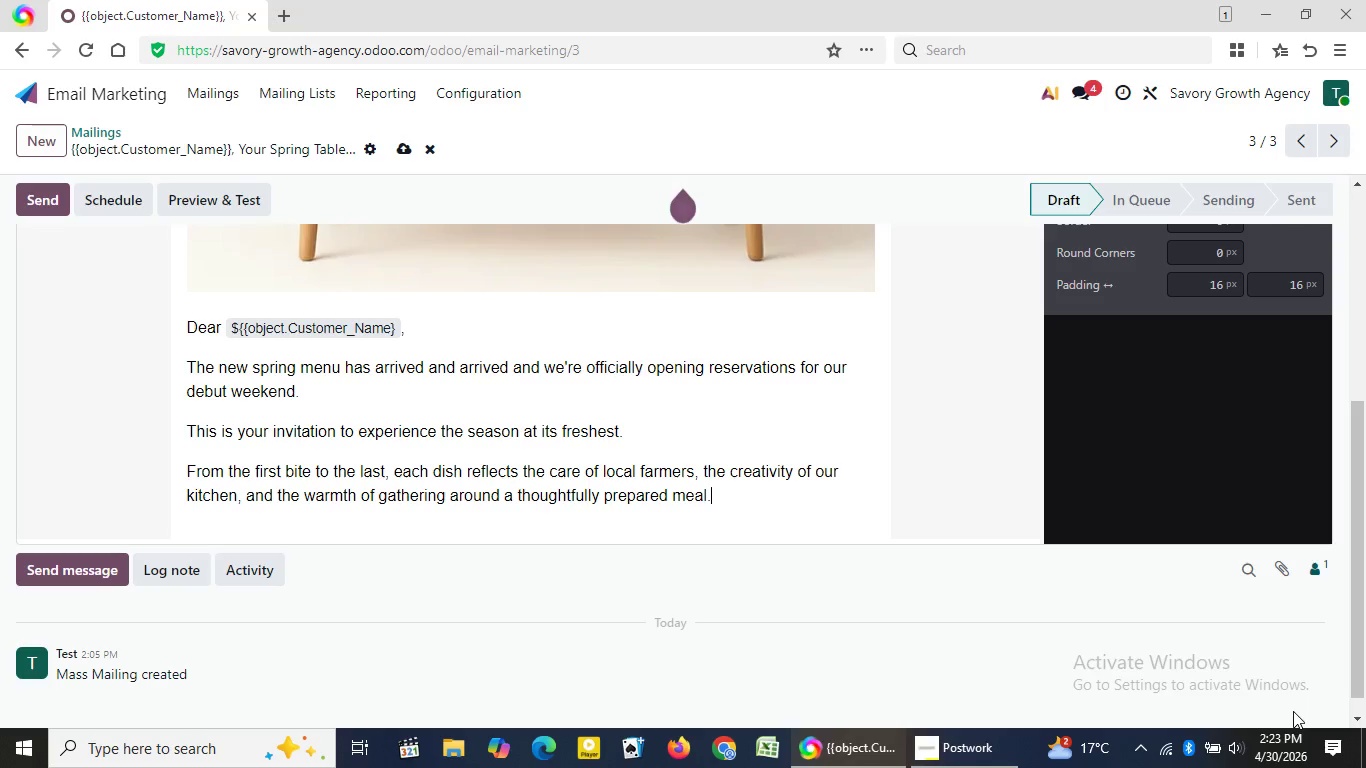 
key(Enter)
 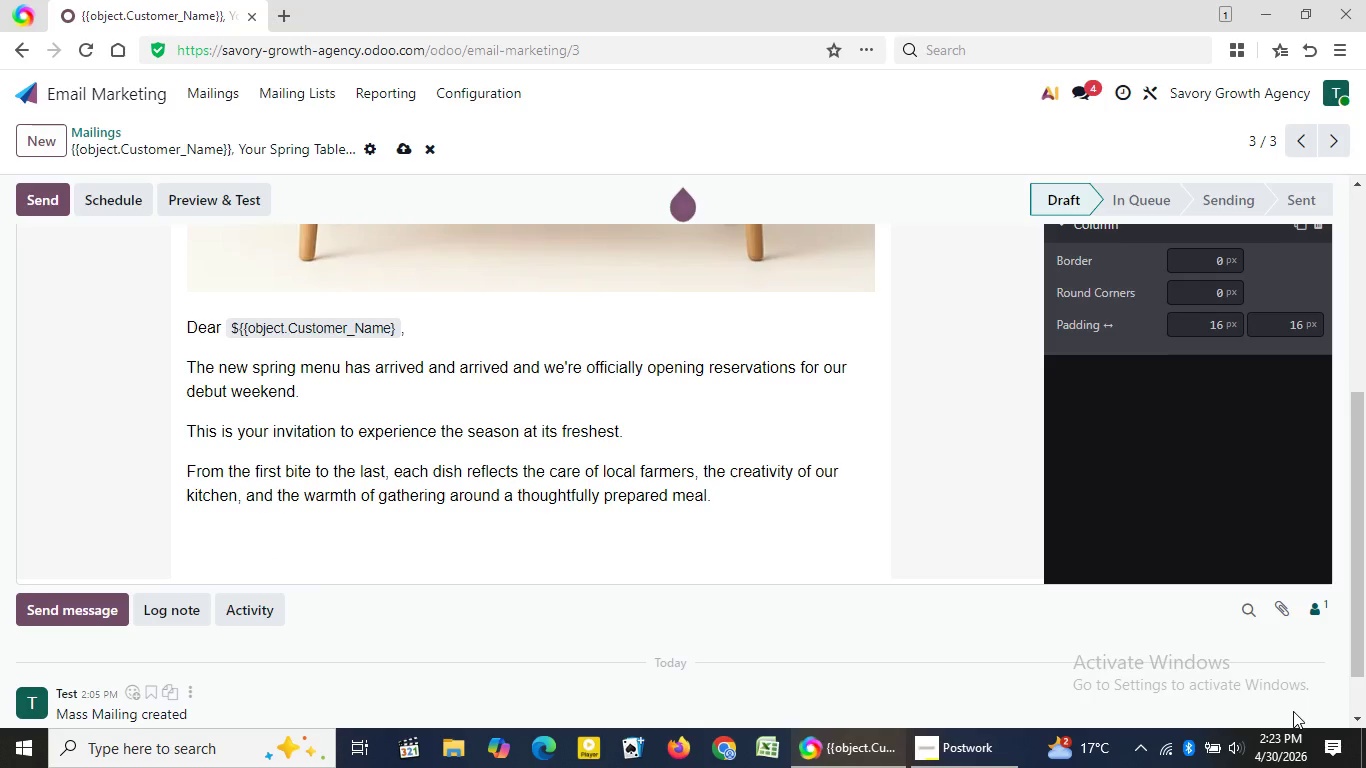 
wait(5.77)
 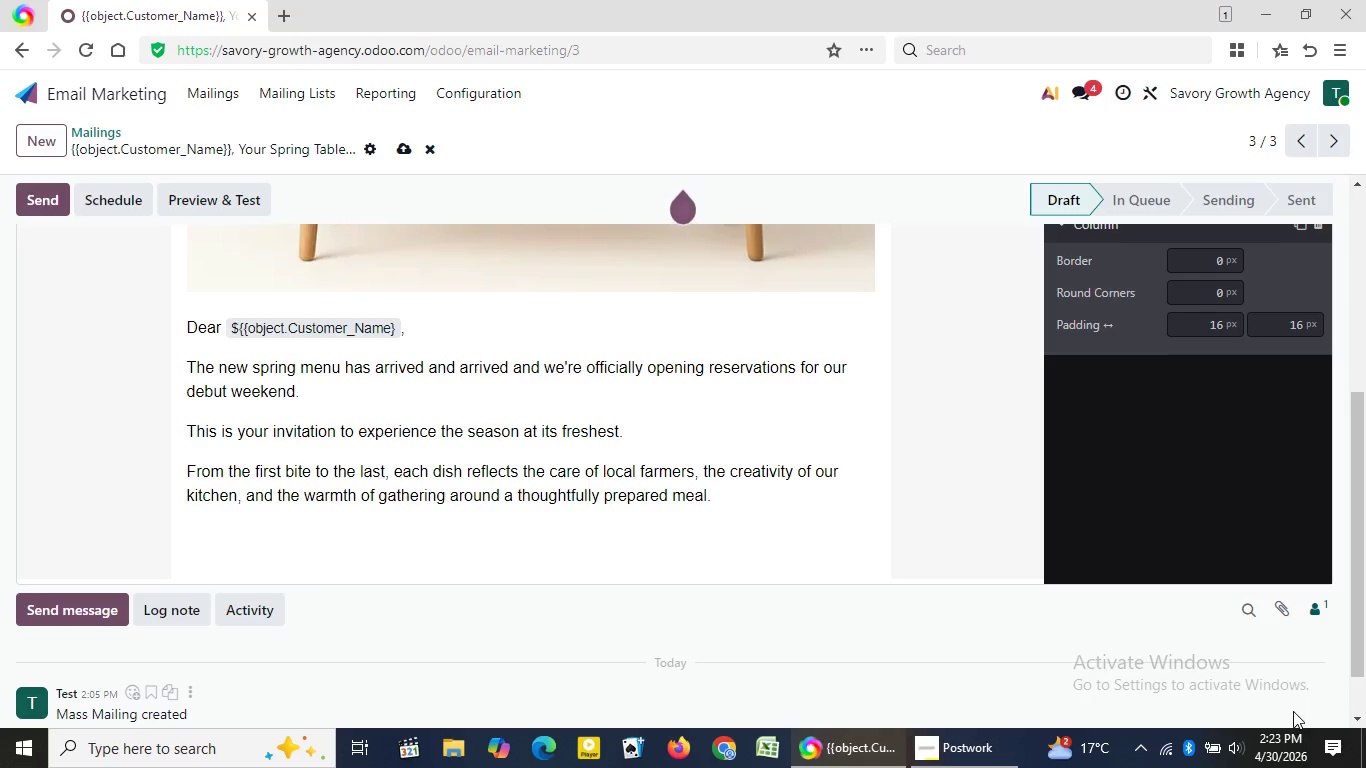 
type(Tables for opening weekend are limited and )
 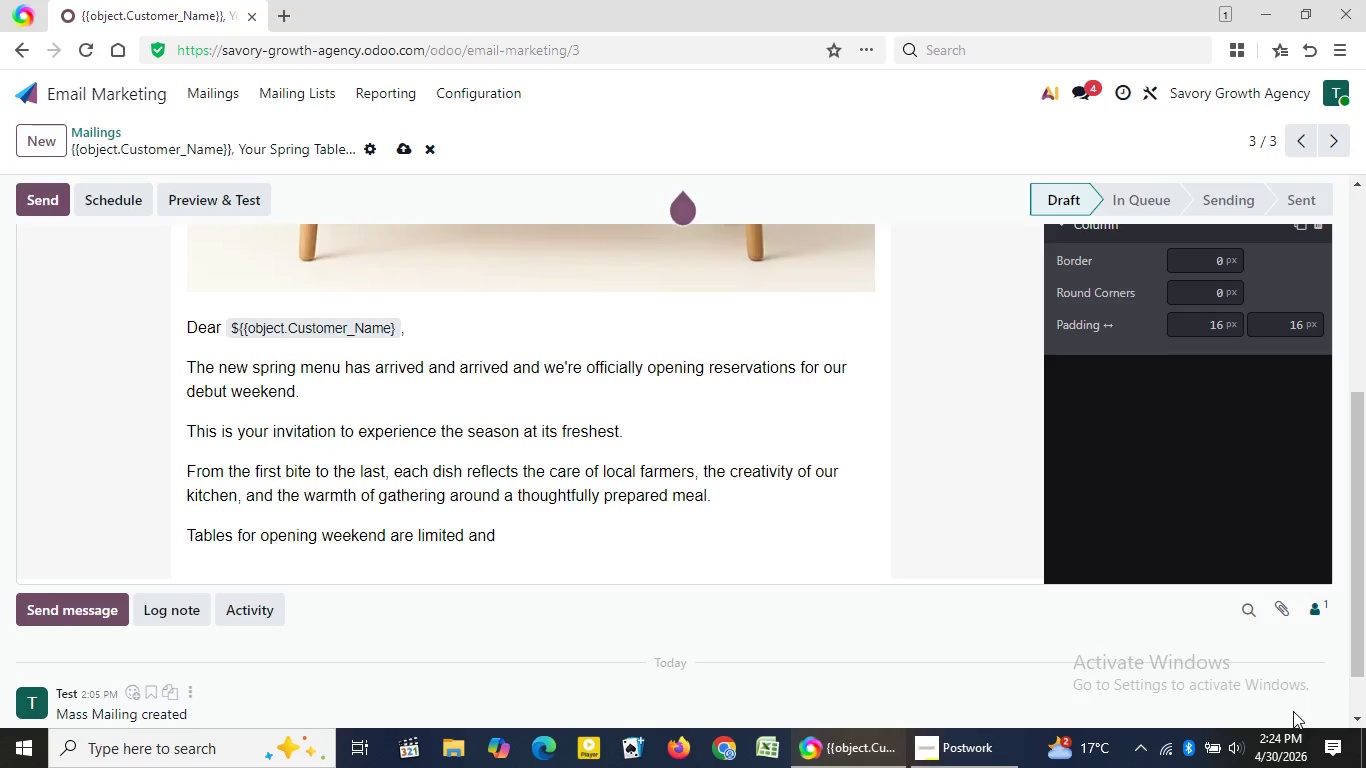 
type(they're filling qui)
 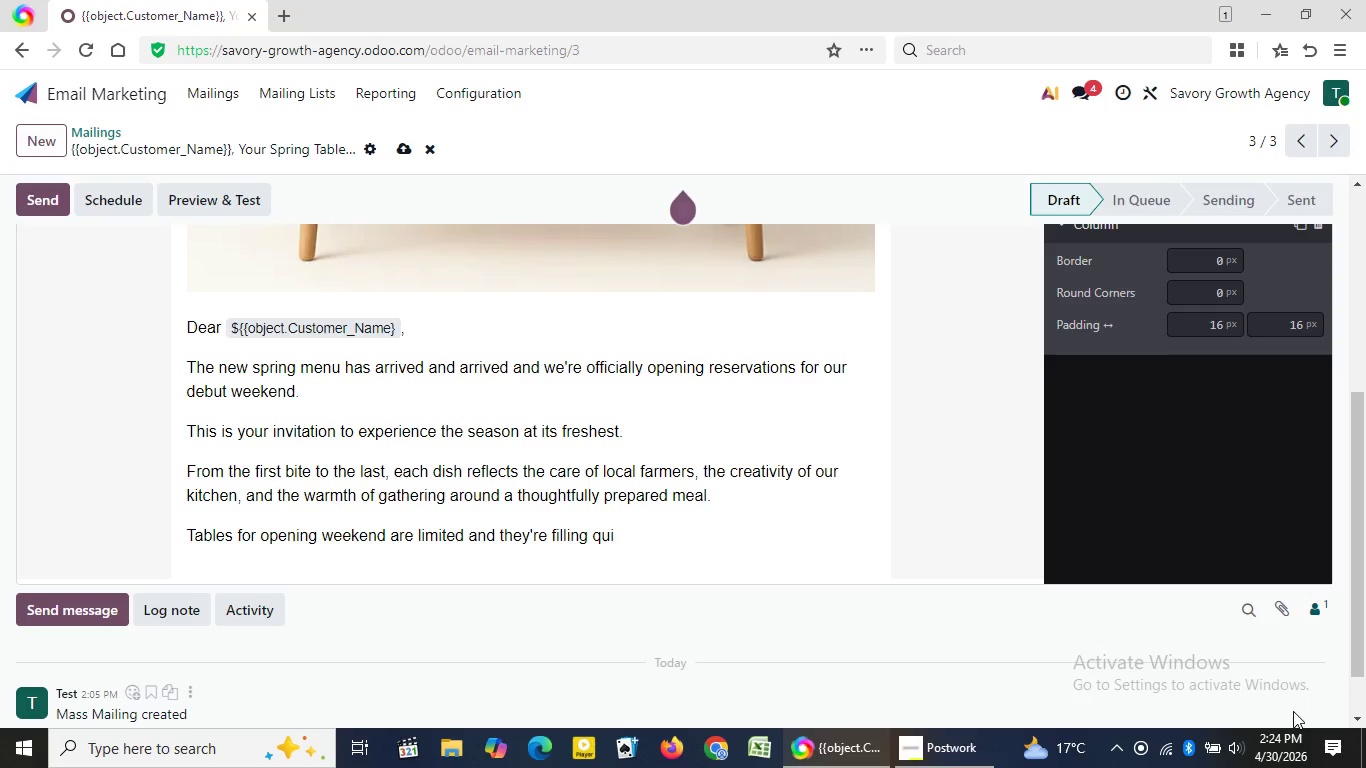 
wait(6.2)
 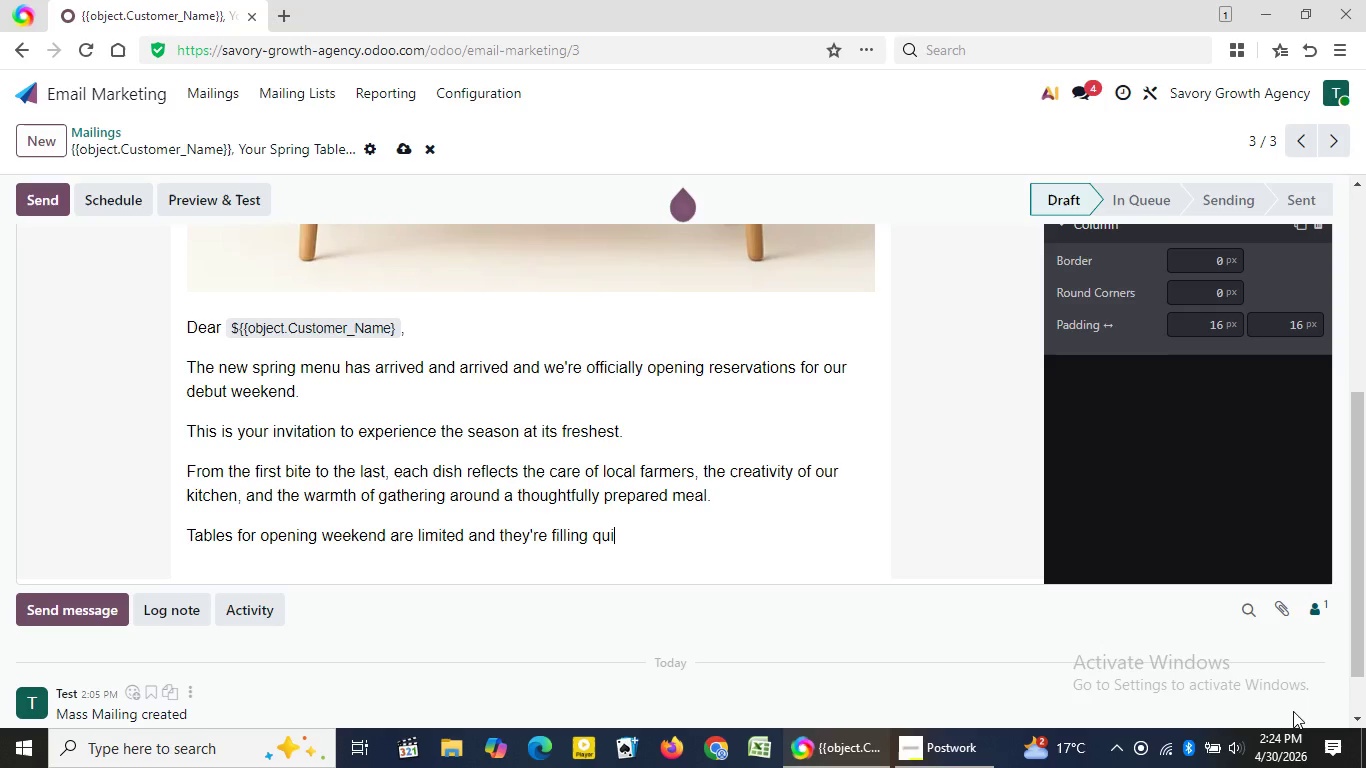 
type(ckly)
 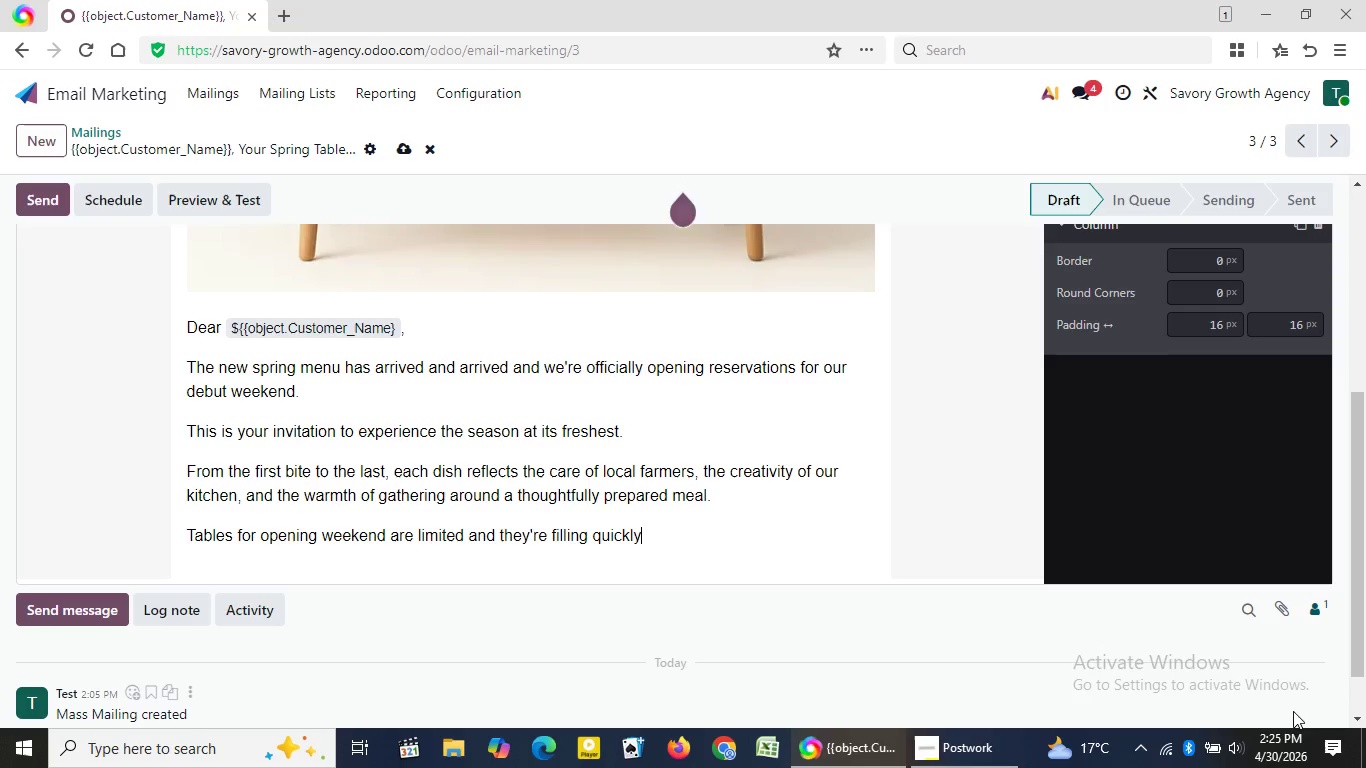 
wait(23.2)
 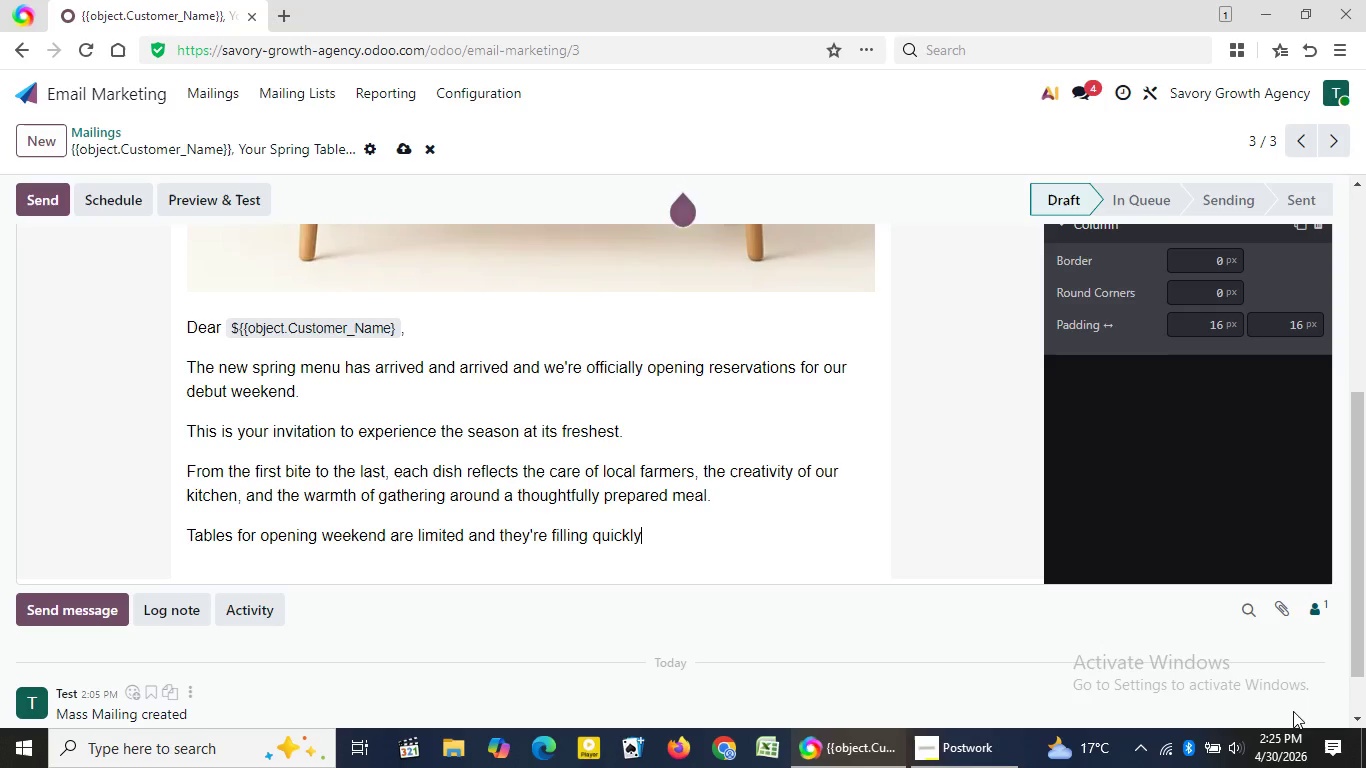 
key(Period)
 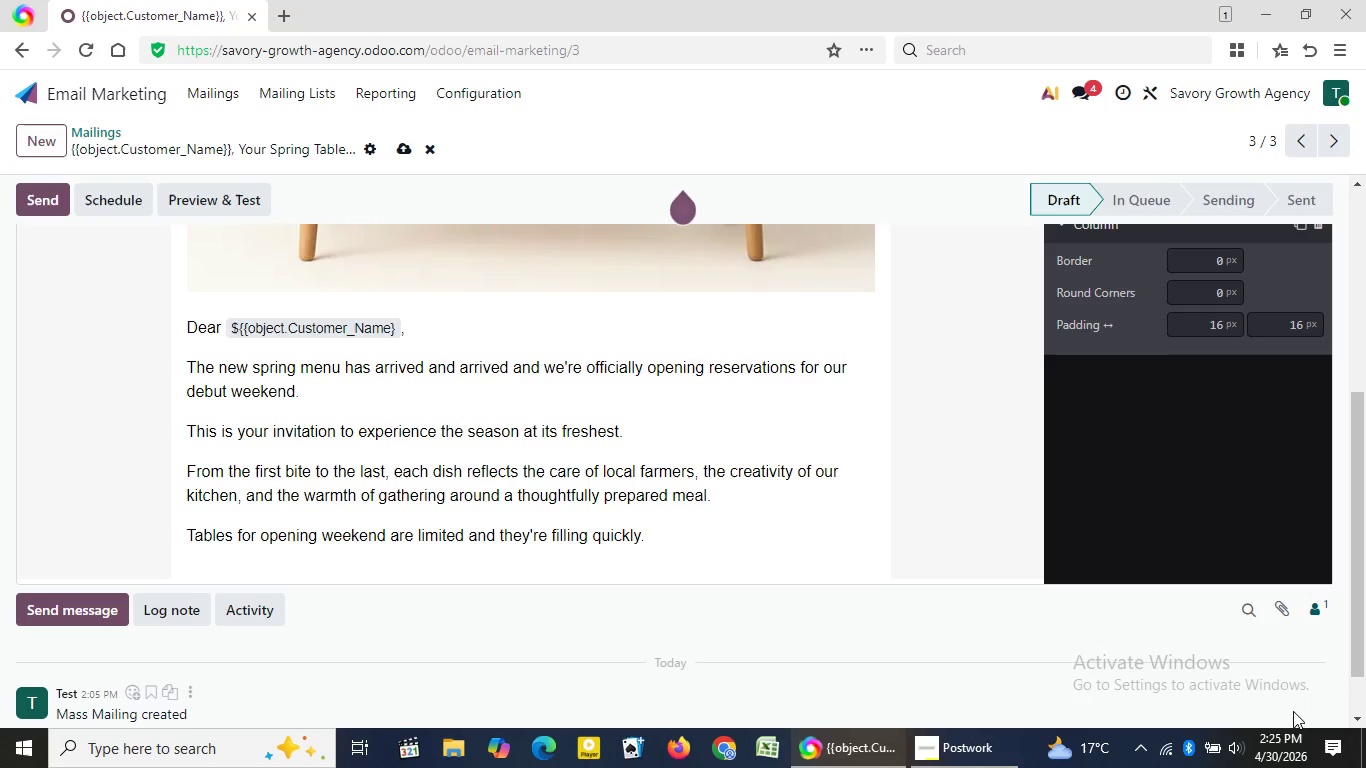 
key(Enter)
 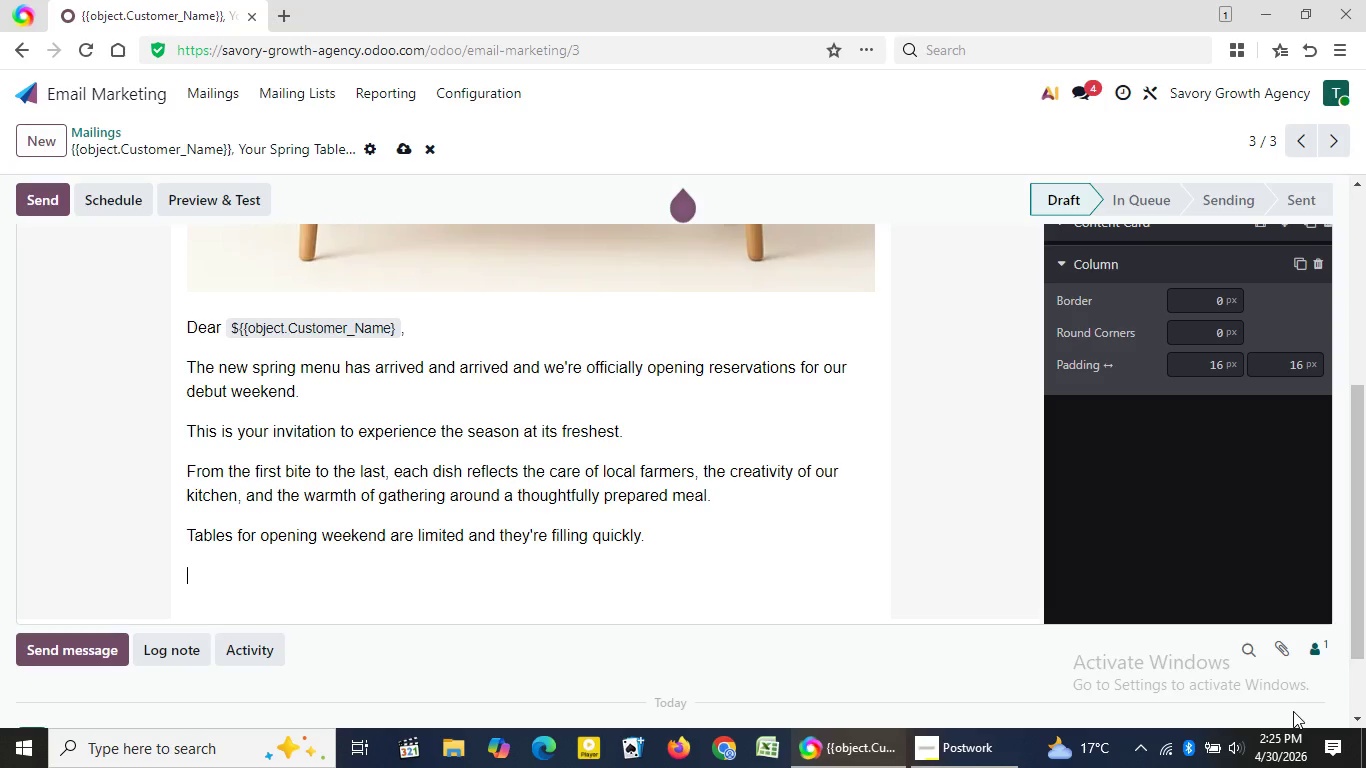 
type(Rese)
 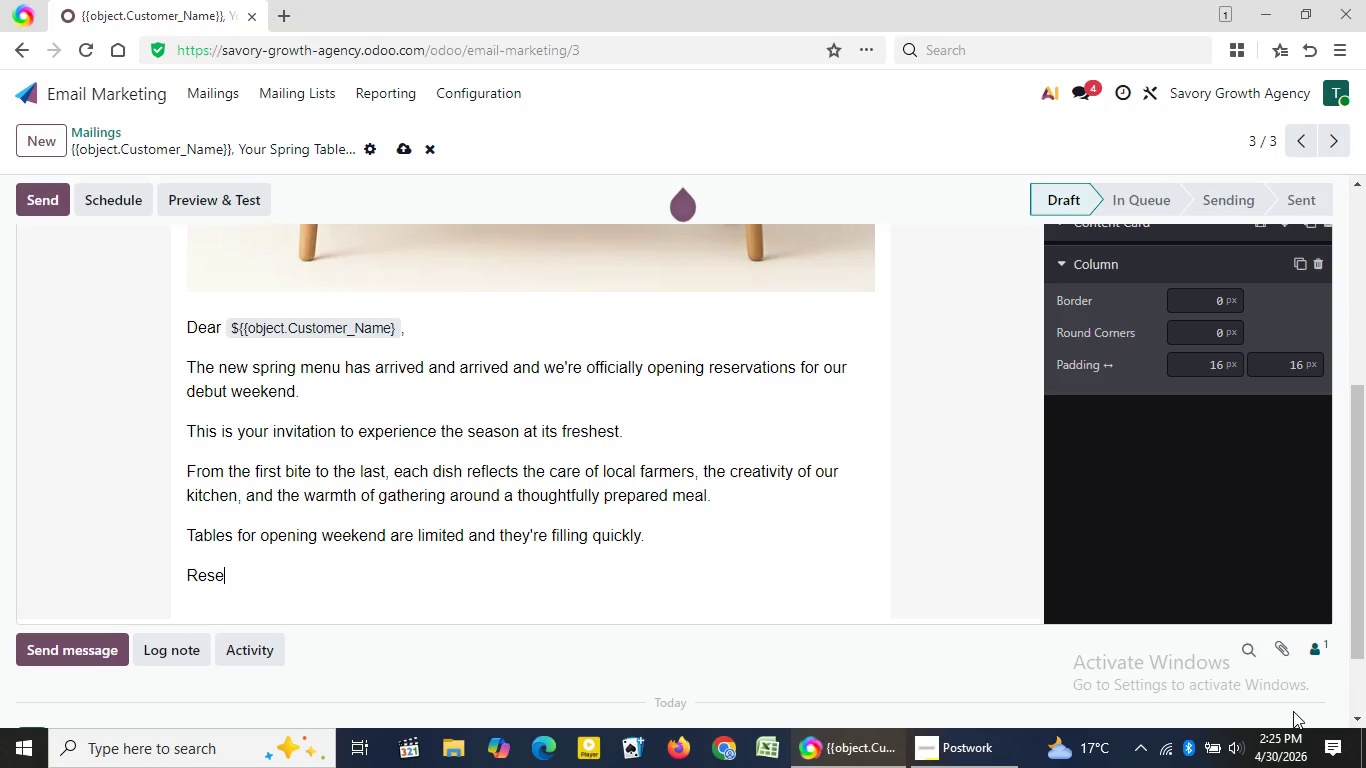 
type(rve your table now )
 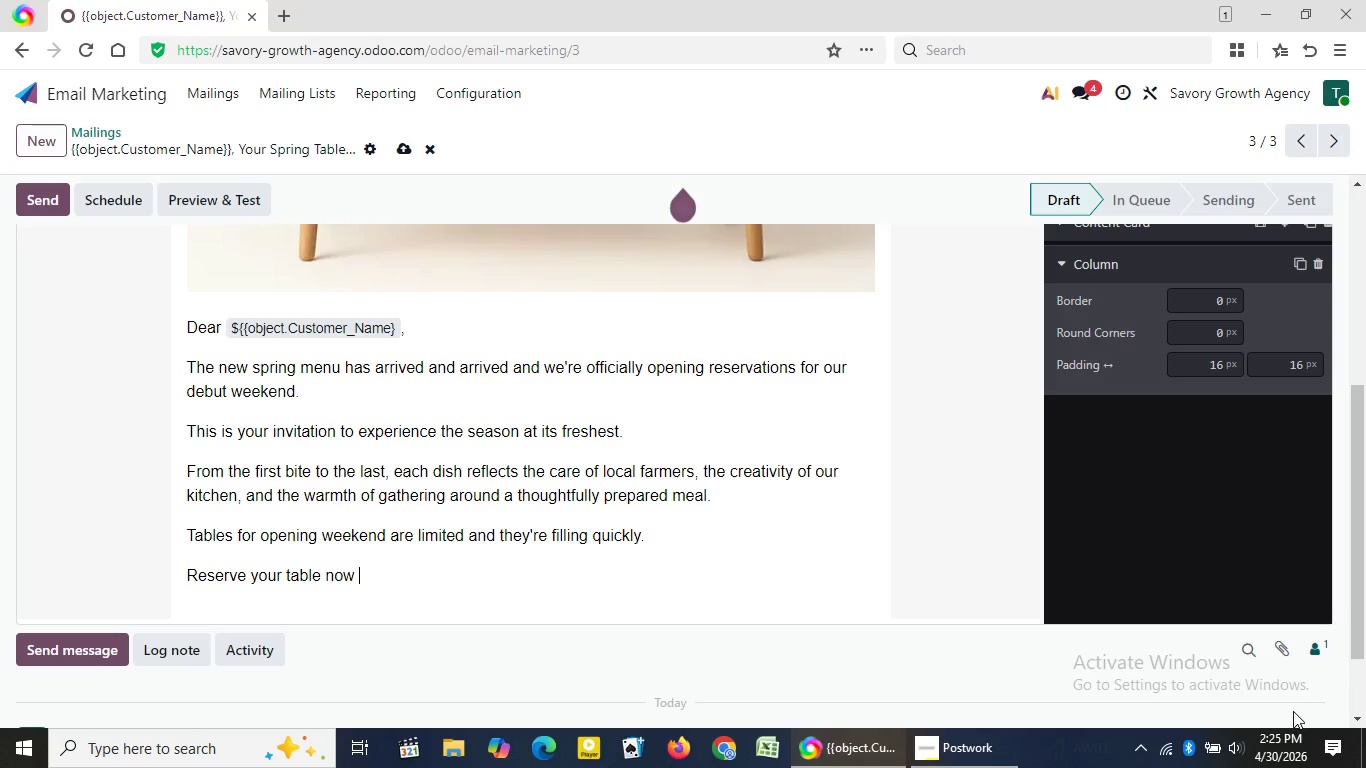 
type(and be )
 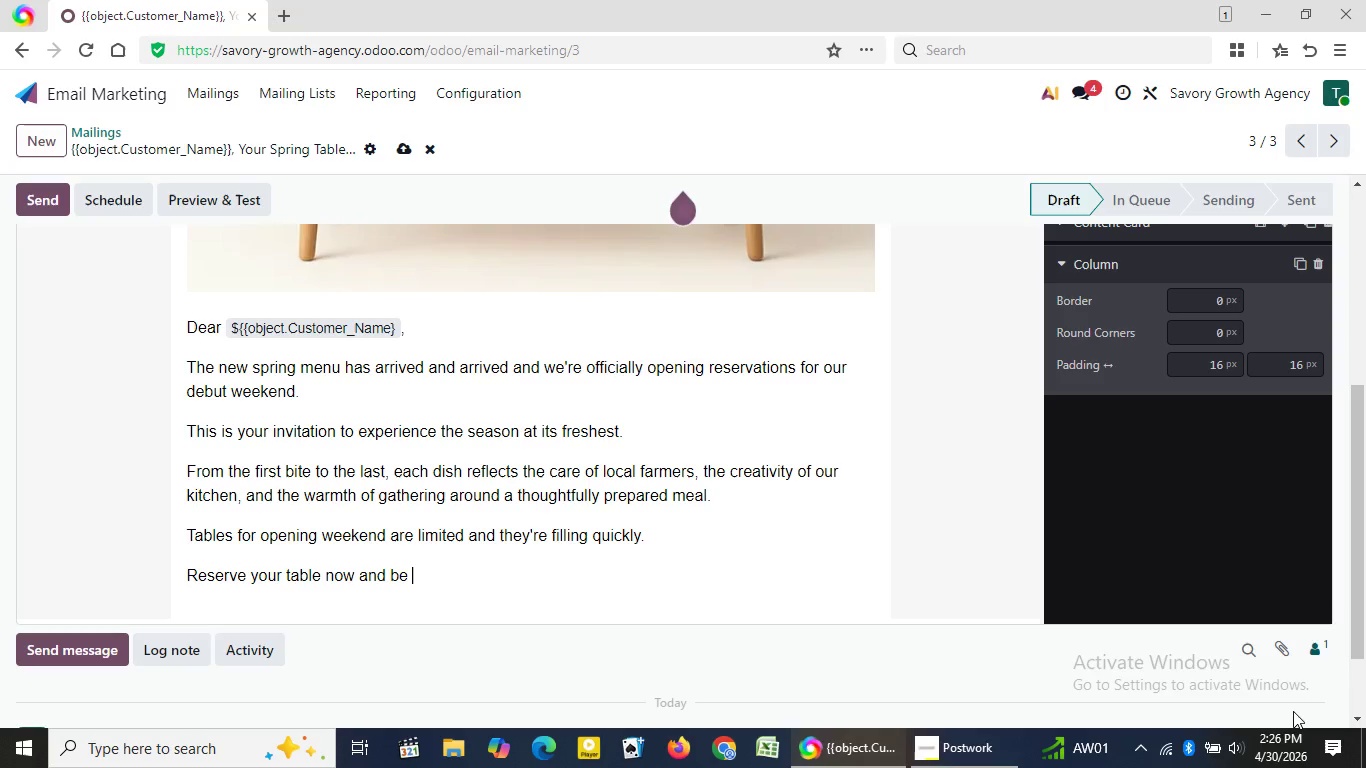 
type(amo)
 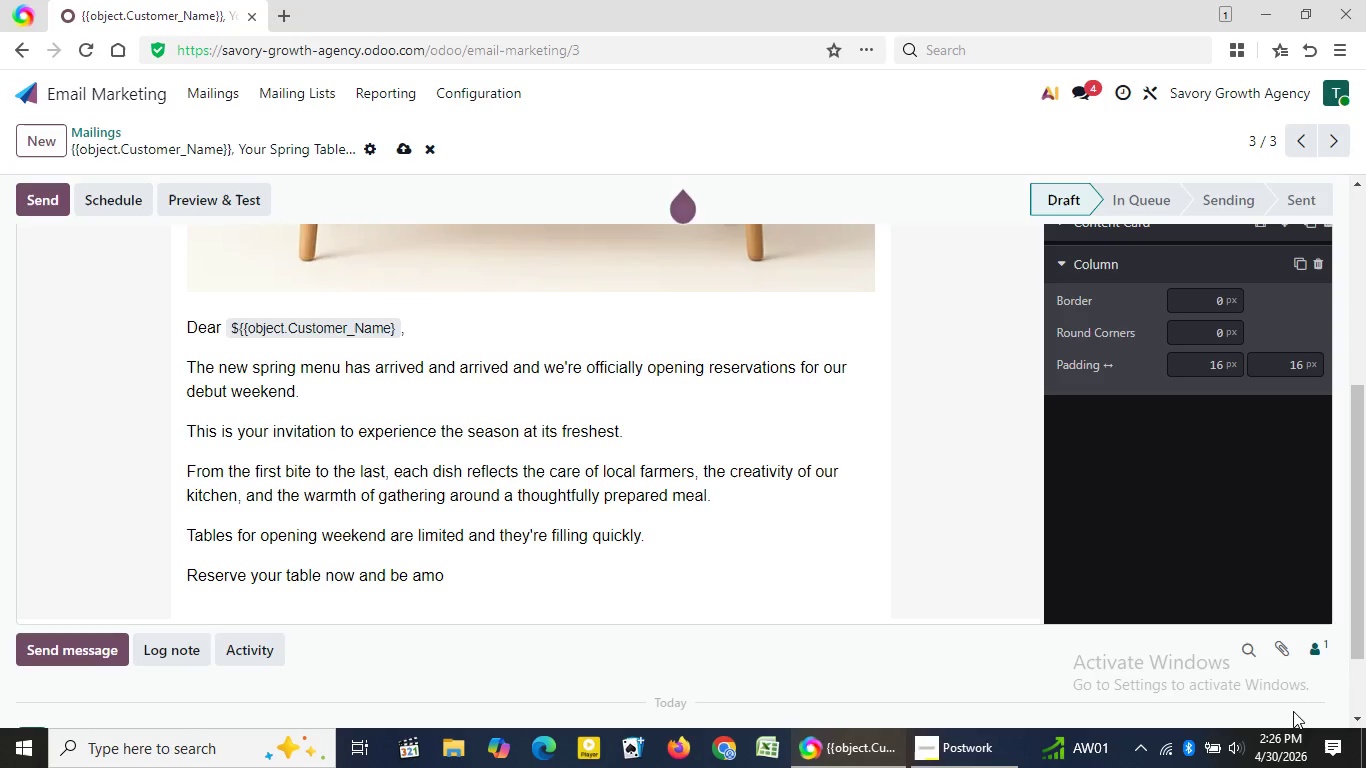 
wait(24.77)
 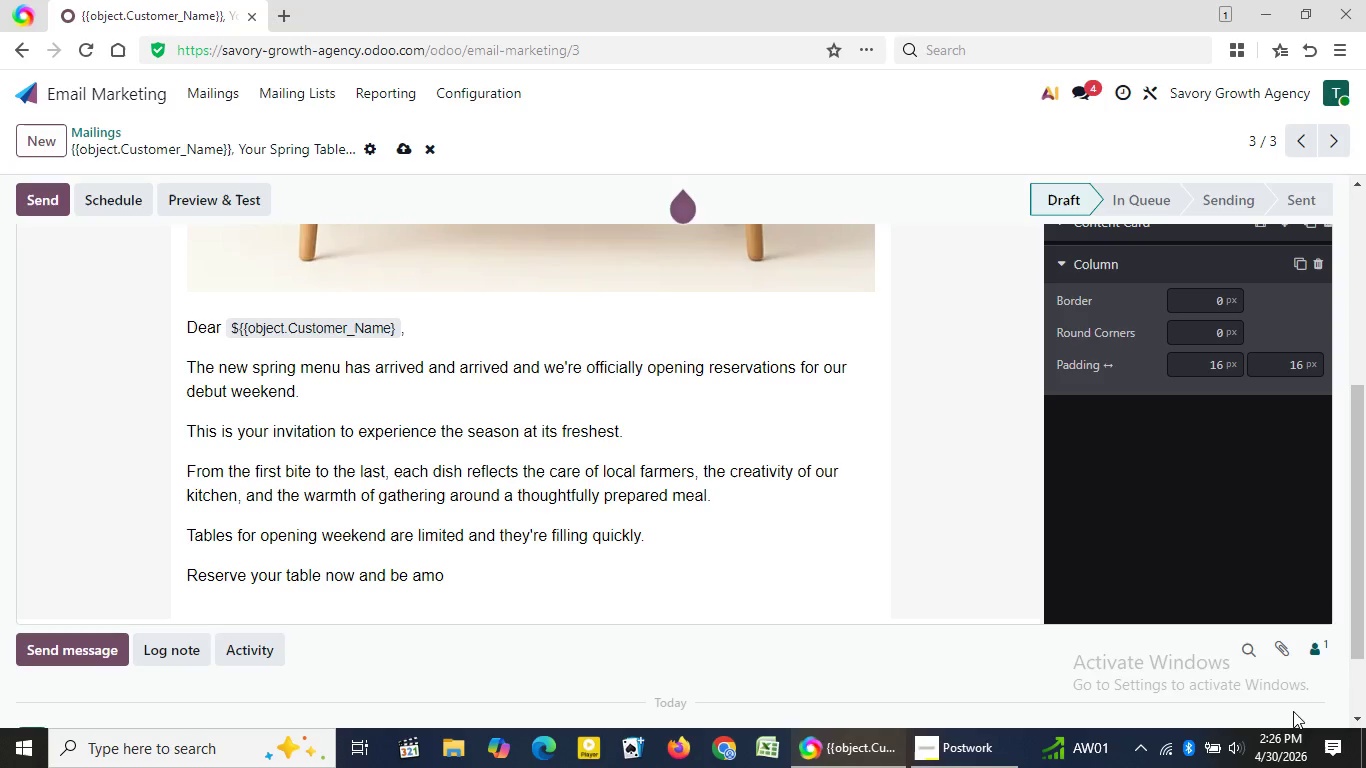 
type(ngthefirst to the new menu)
 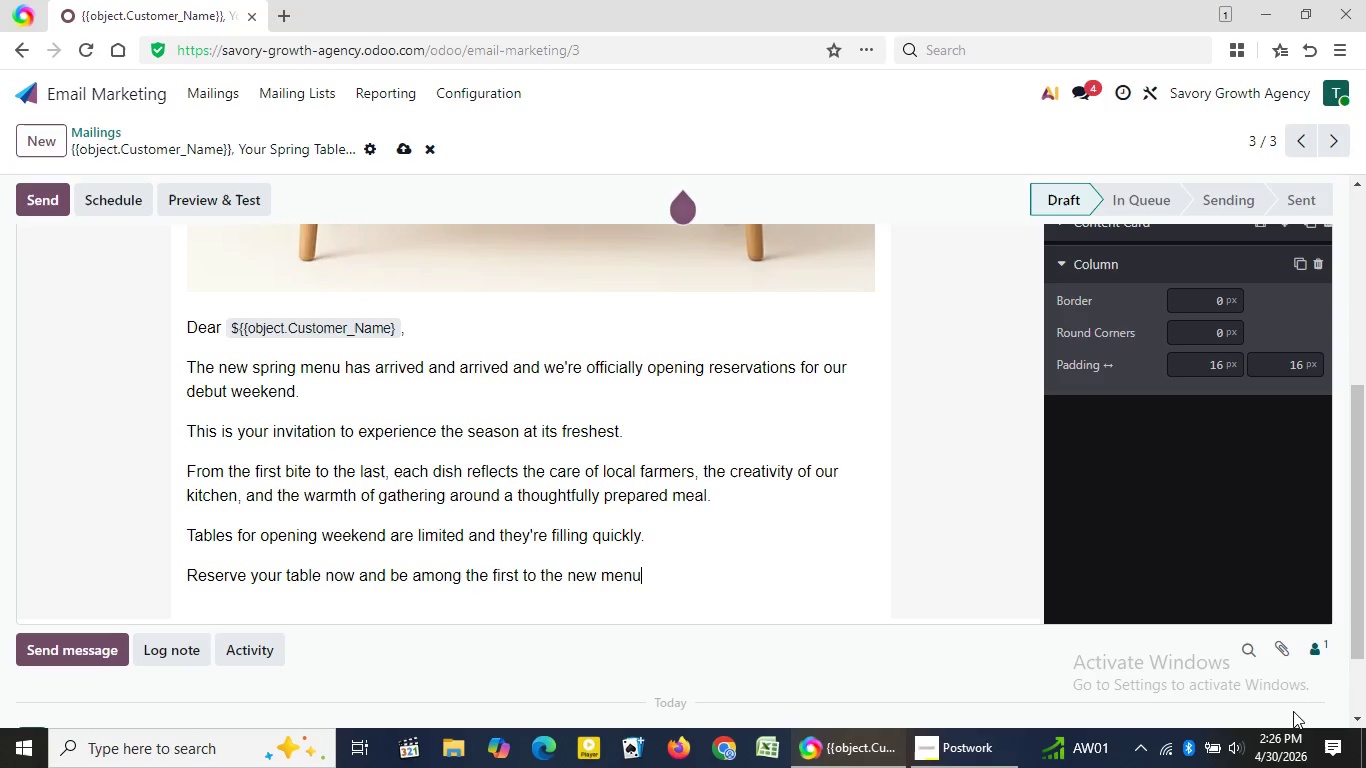 
key(Shift+Enter)
 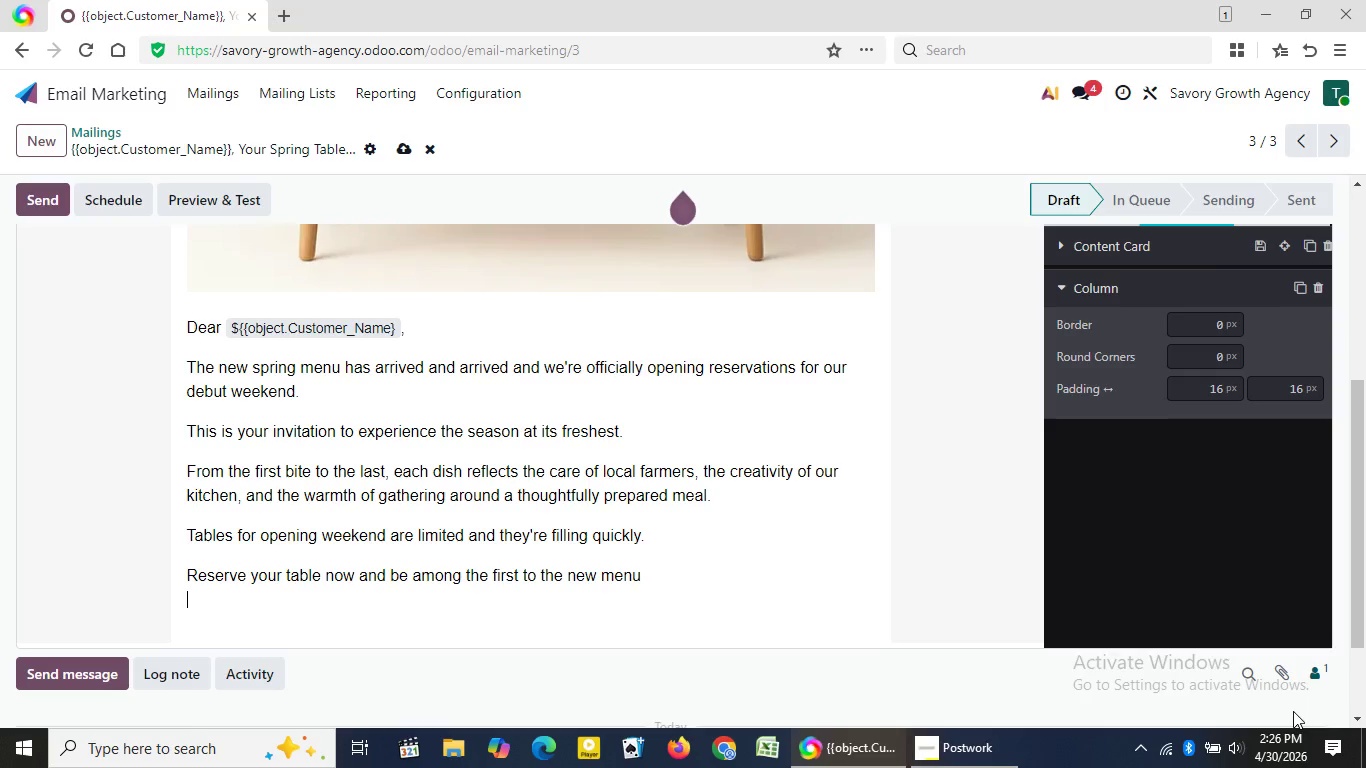 
type(Rese)
 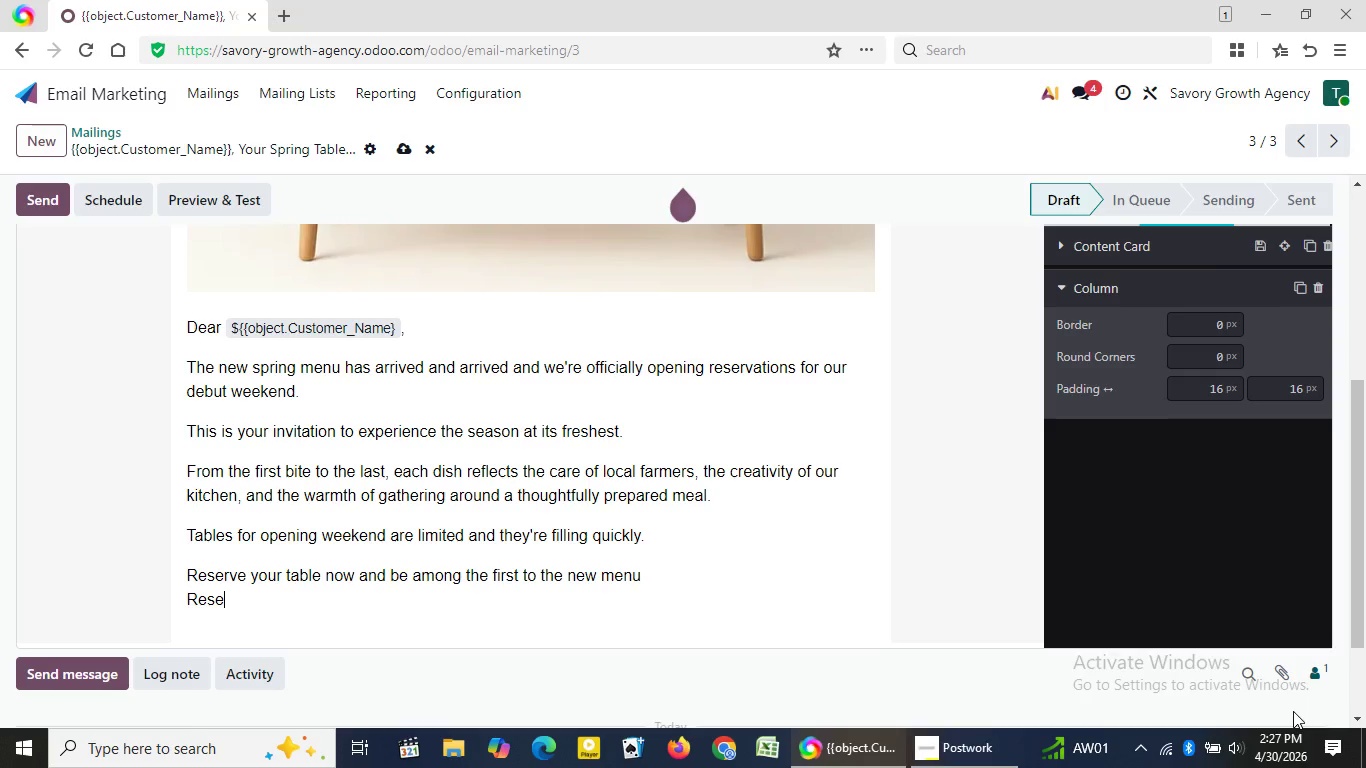 
wait(31.2)
 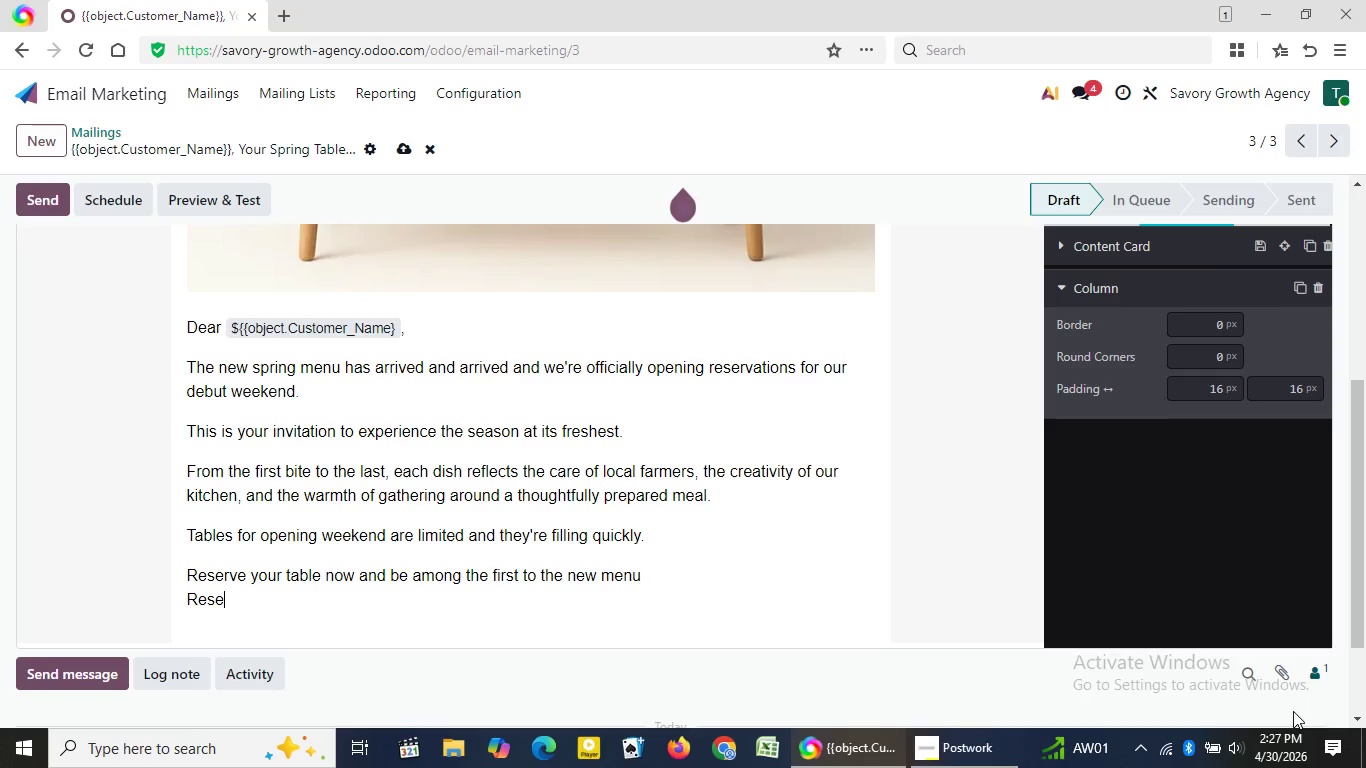 
type(rve Your Table)
 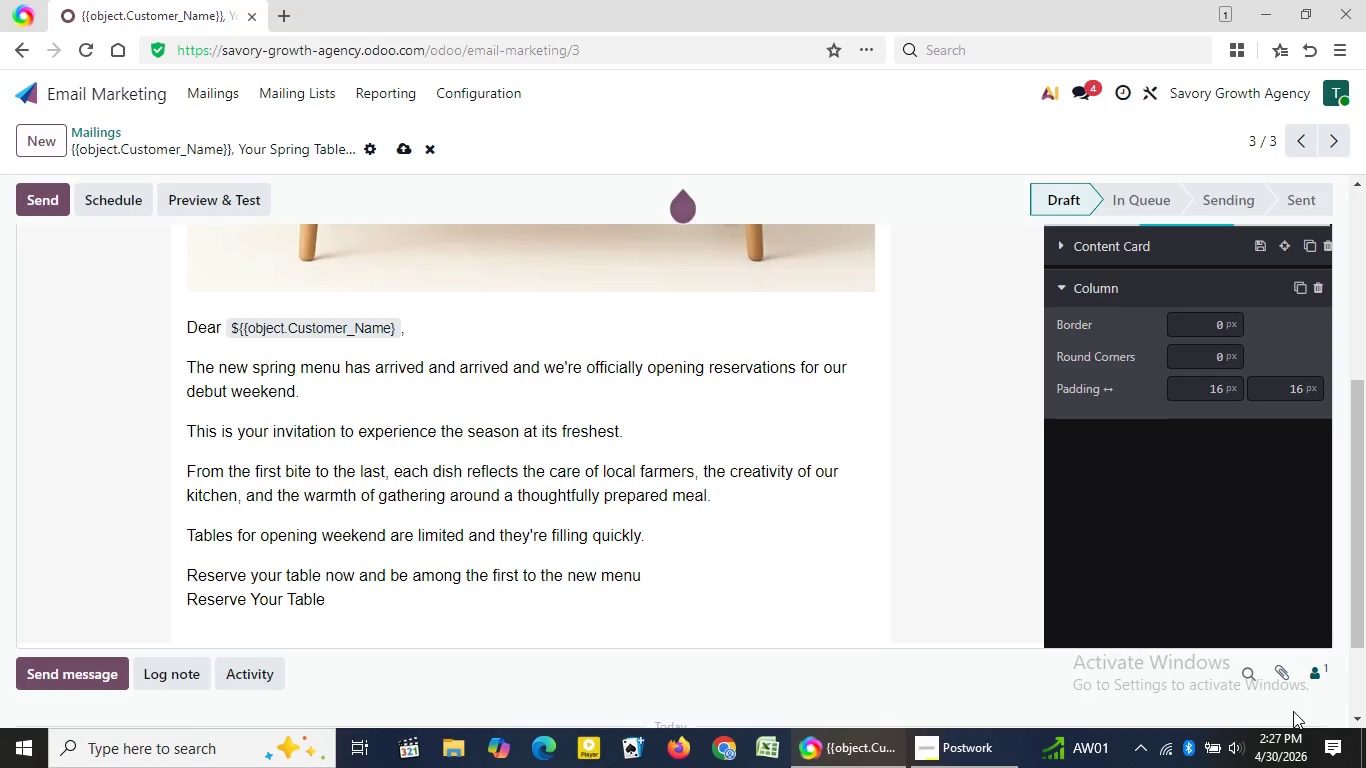 
wait(13.7)
 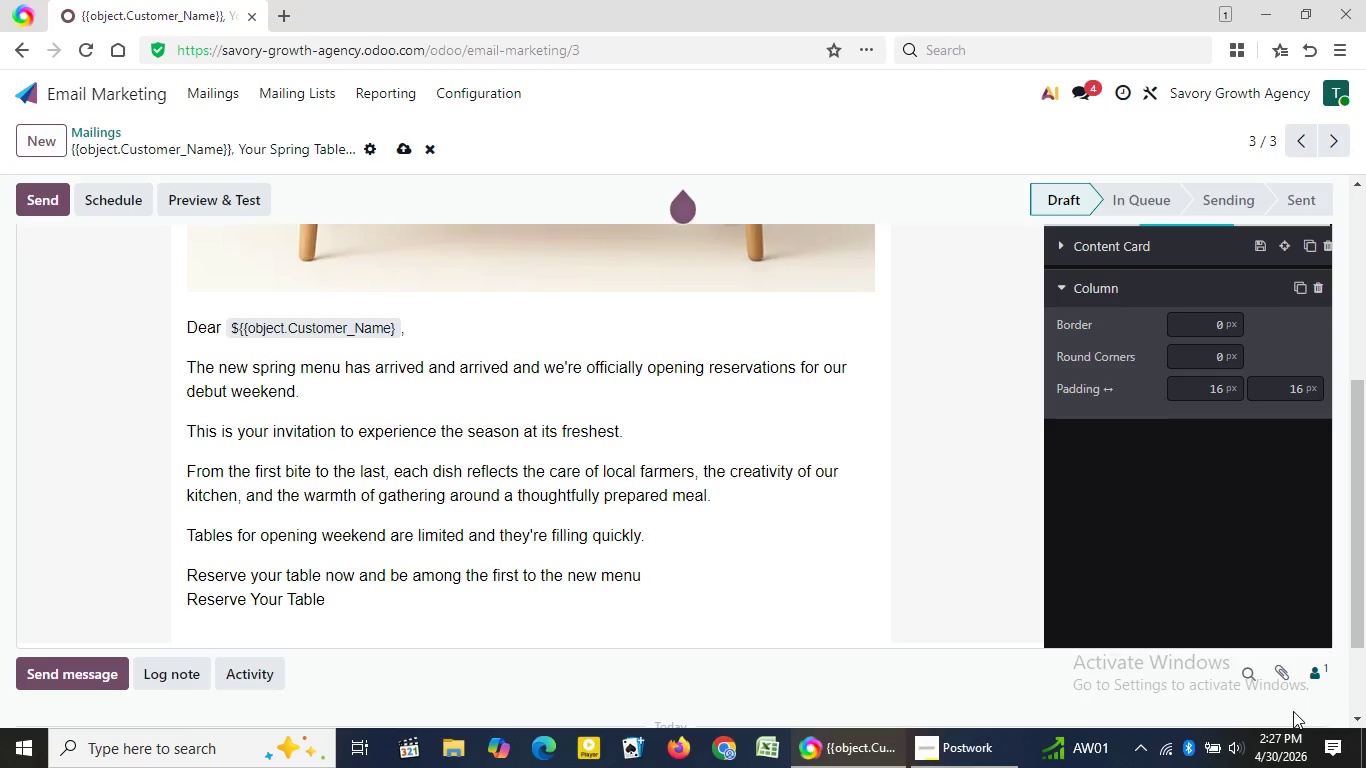 
key(Enter)
 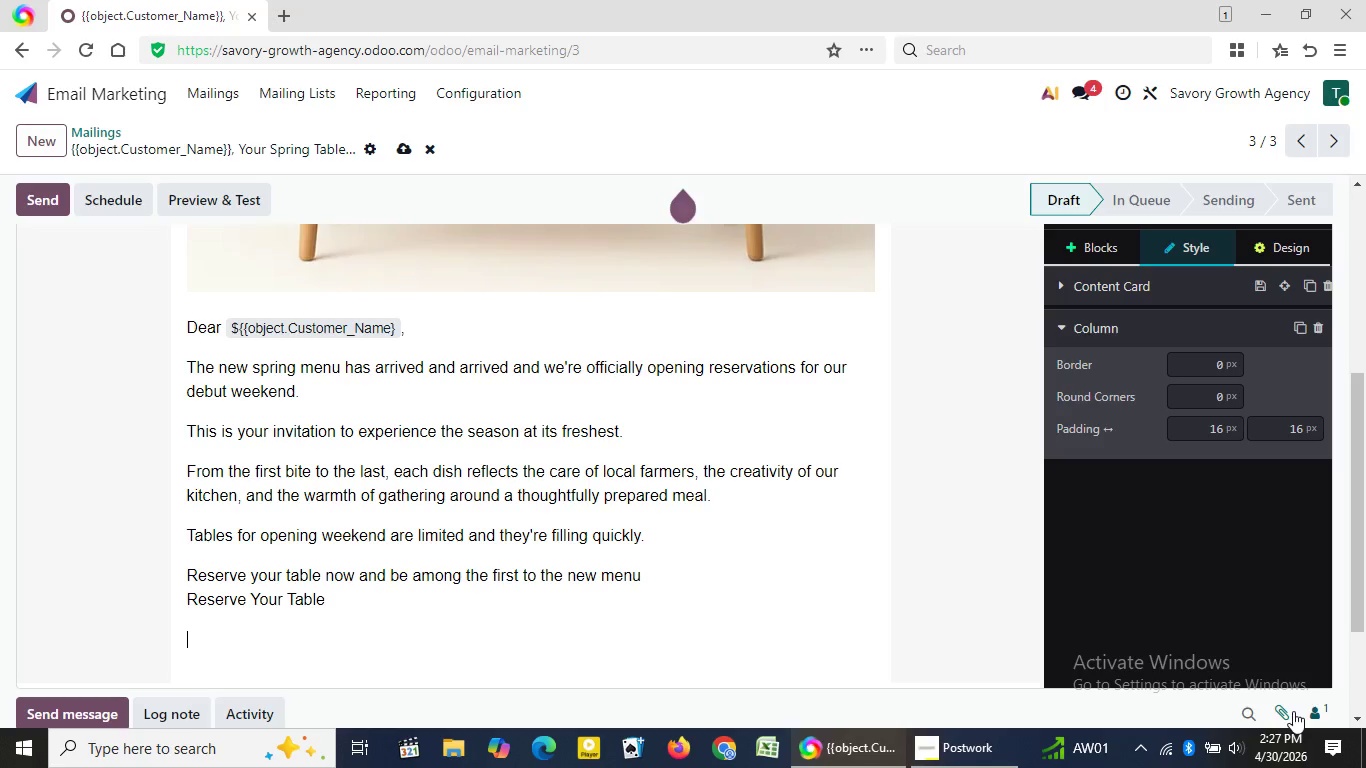 
type(Whether you're)
 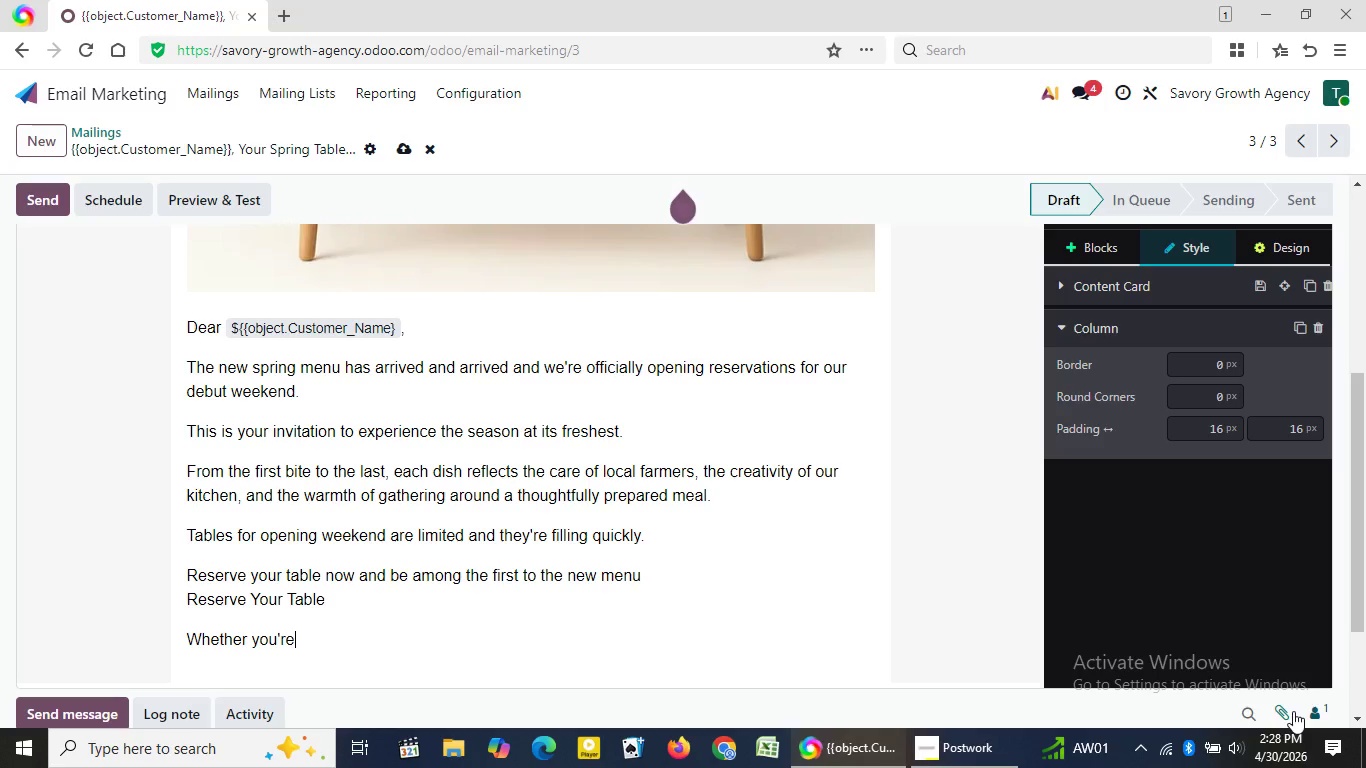 
wait(5.92)
 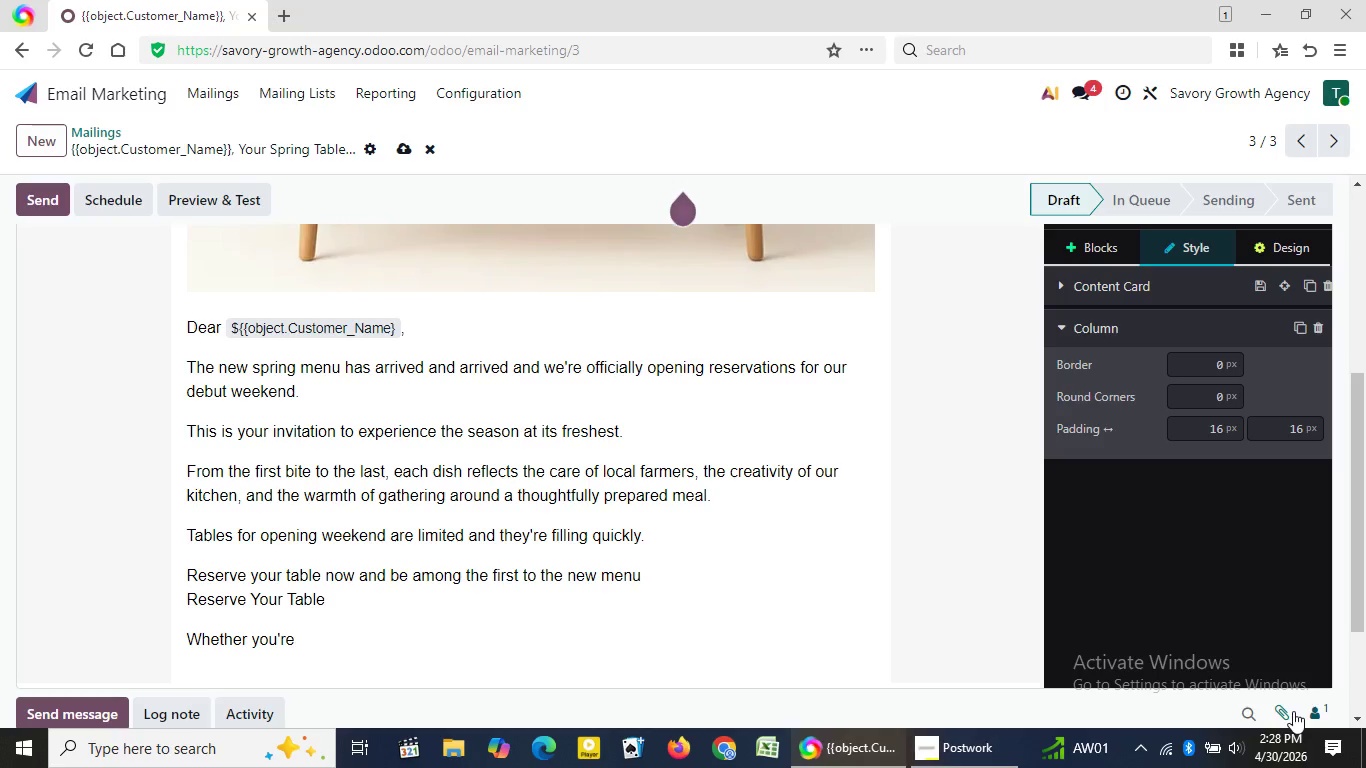 
type( joining us for yo)
 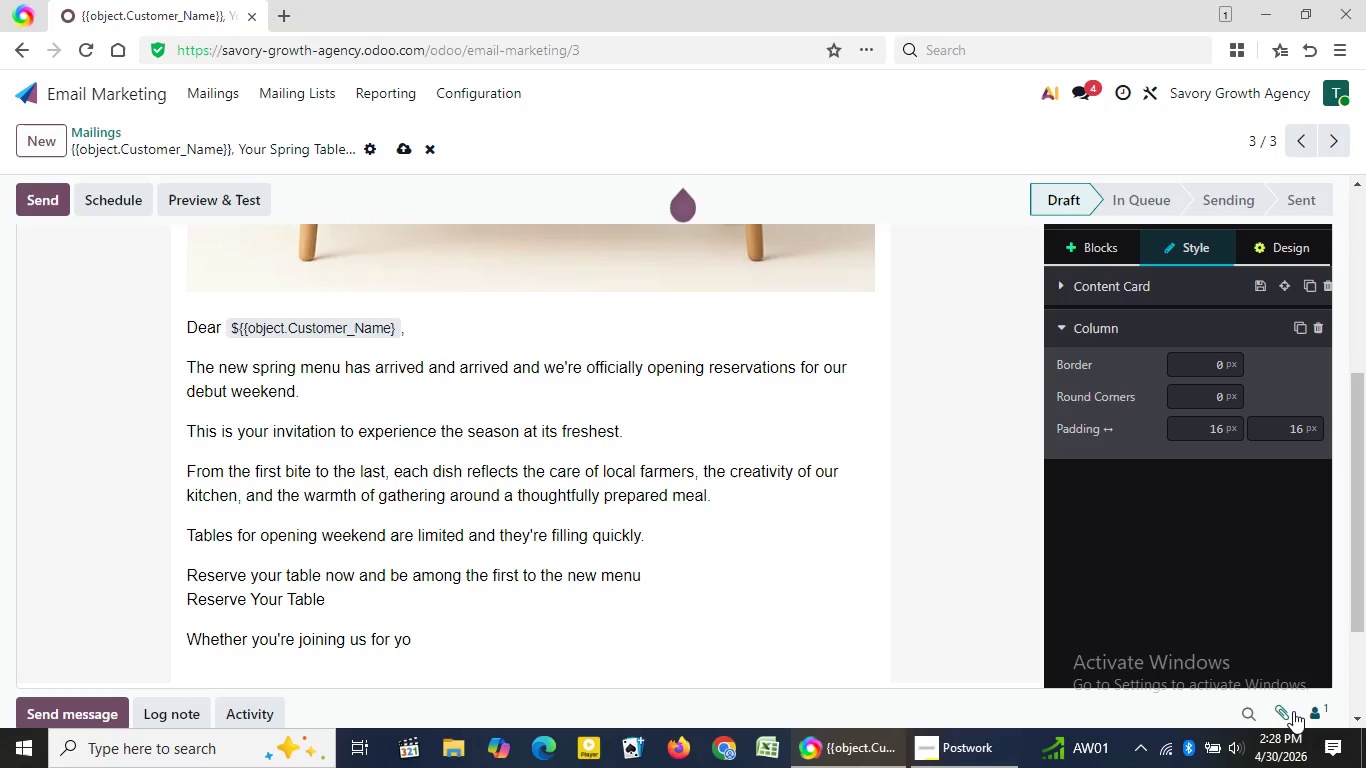 
wait(6.48)
 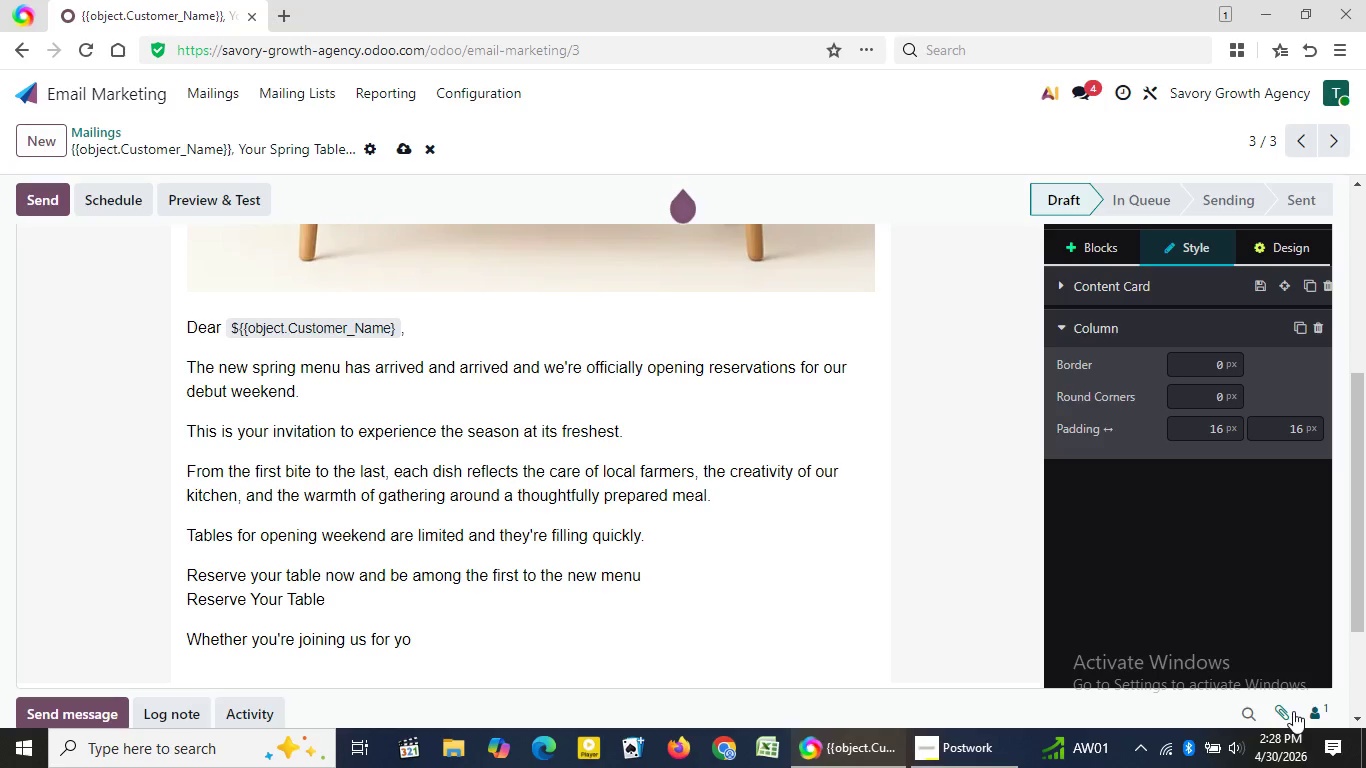 
type(ur fa)
 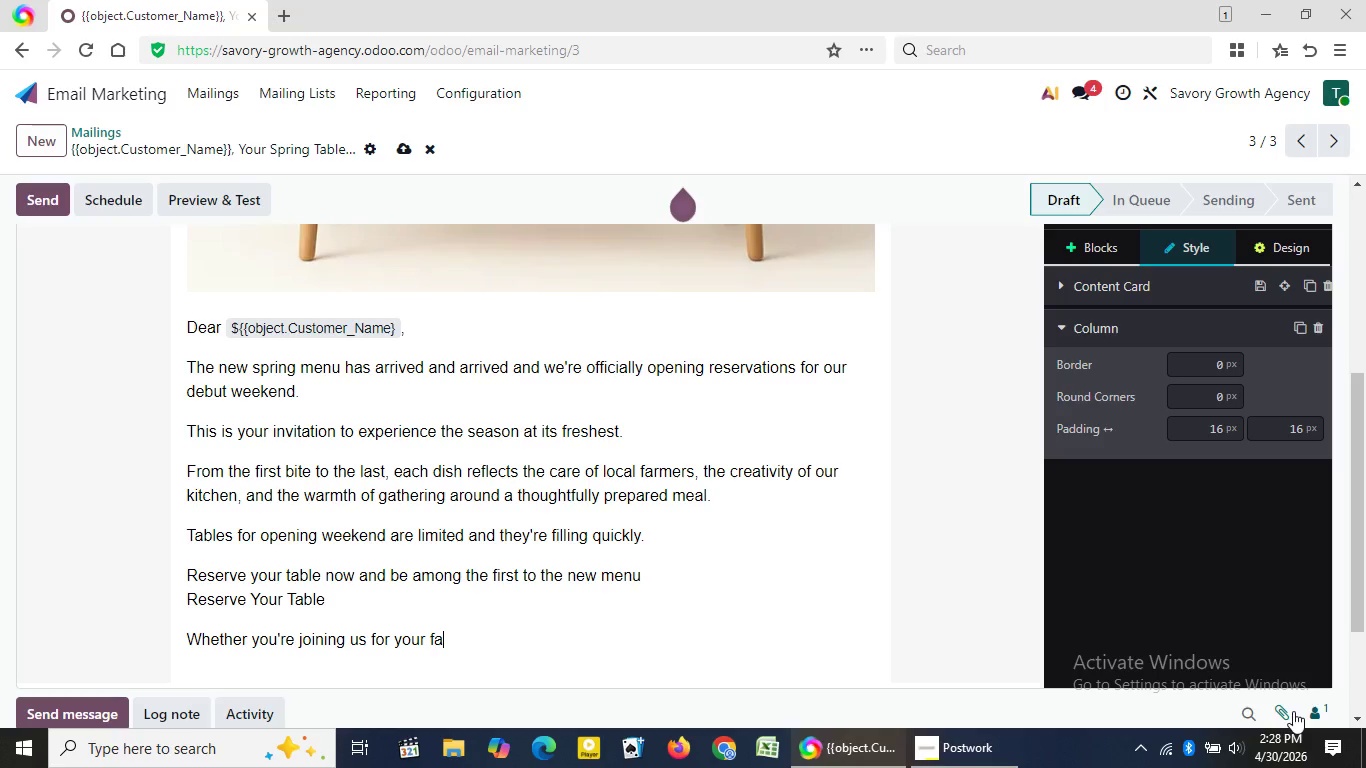 
type(vo)
 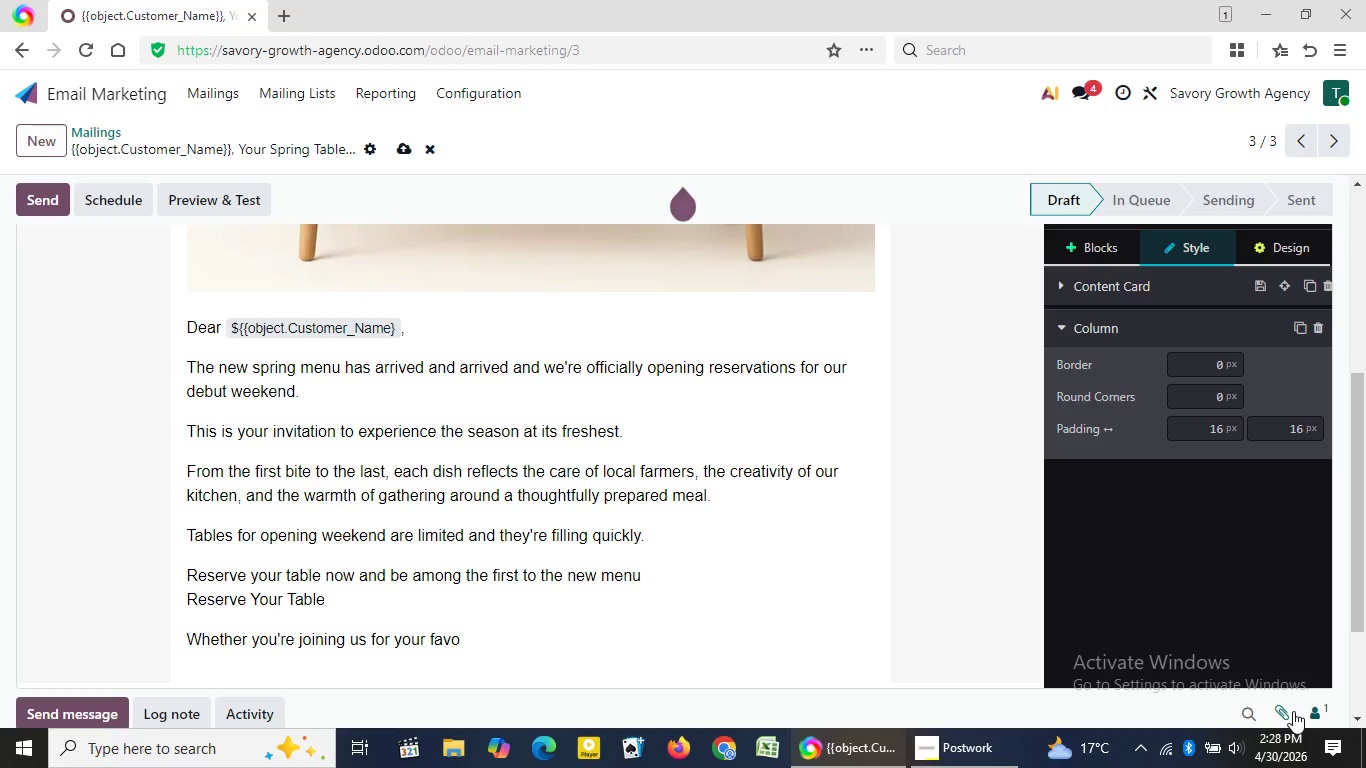 
type(rite {{obj)
 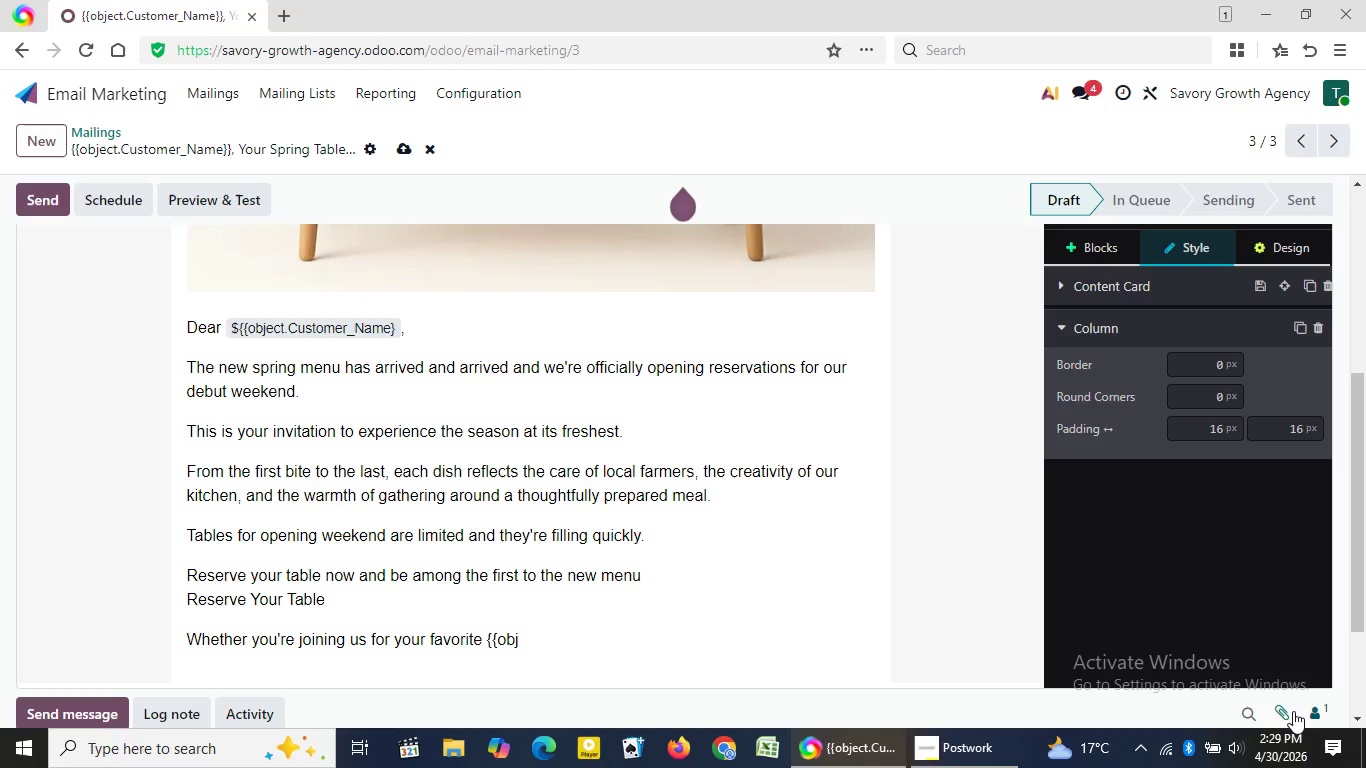 
type(ect.)
 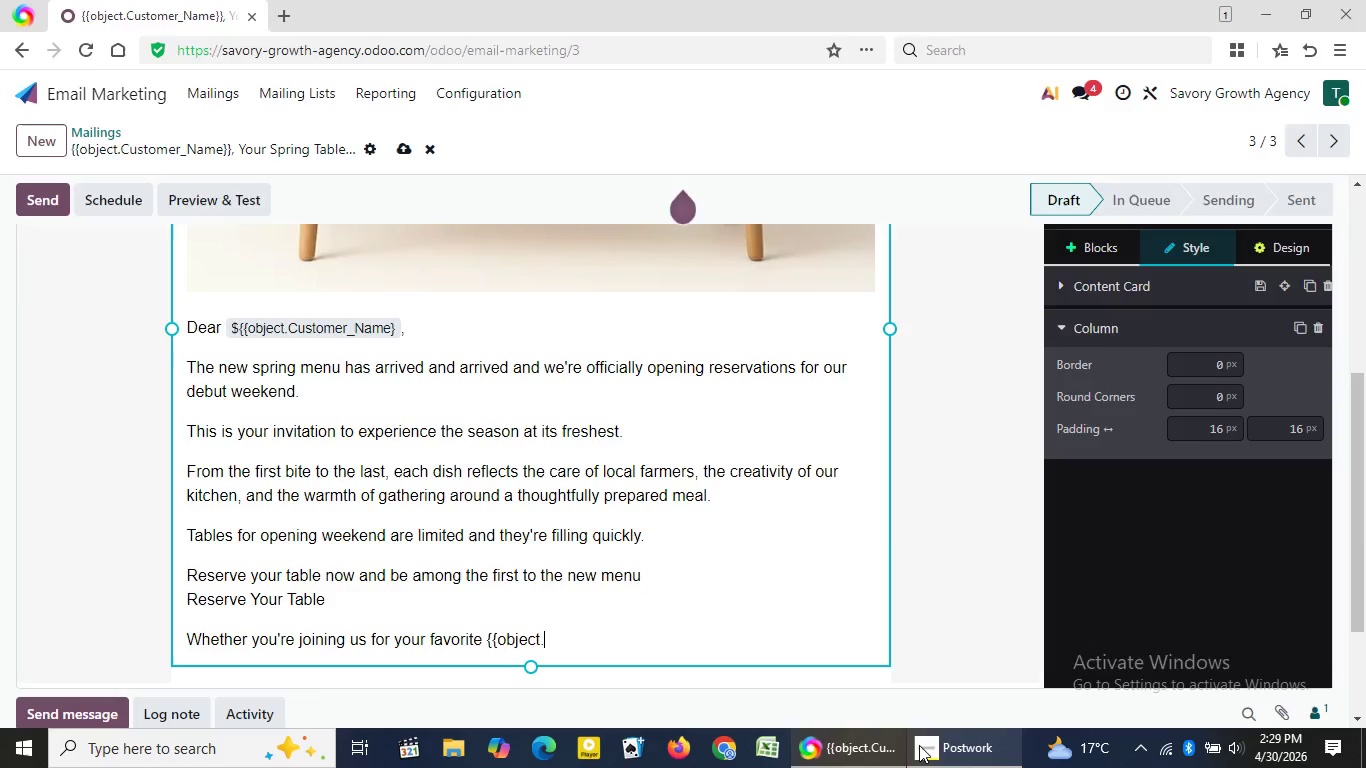 
left_click([919, 745])